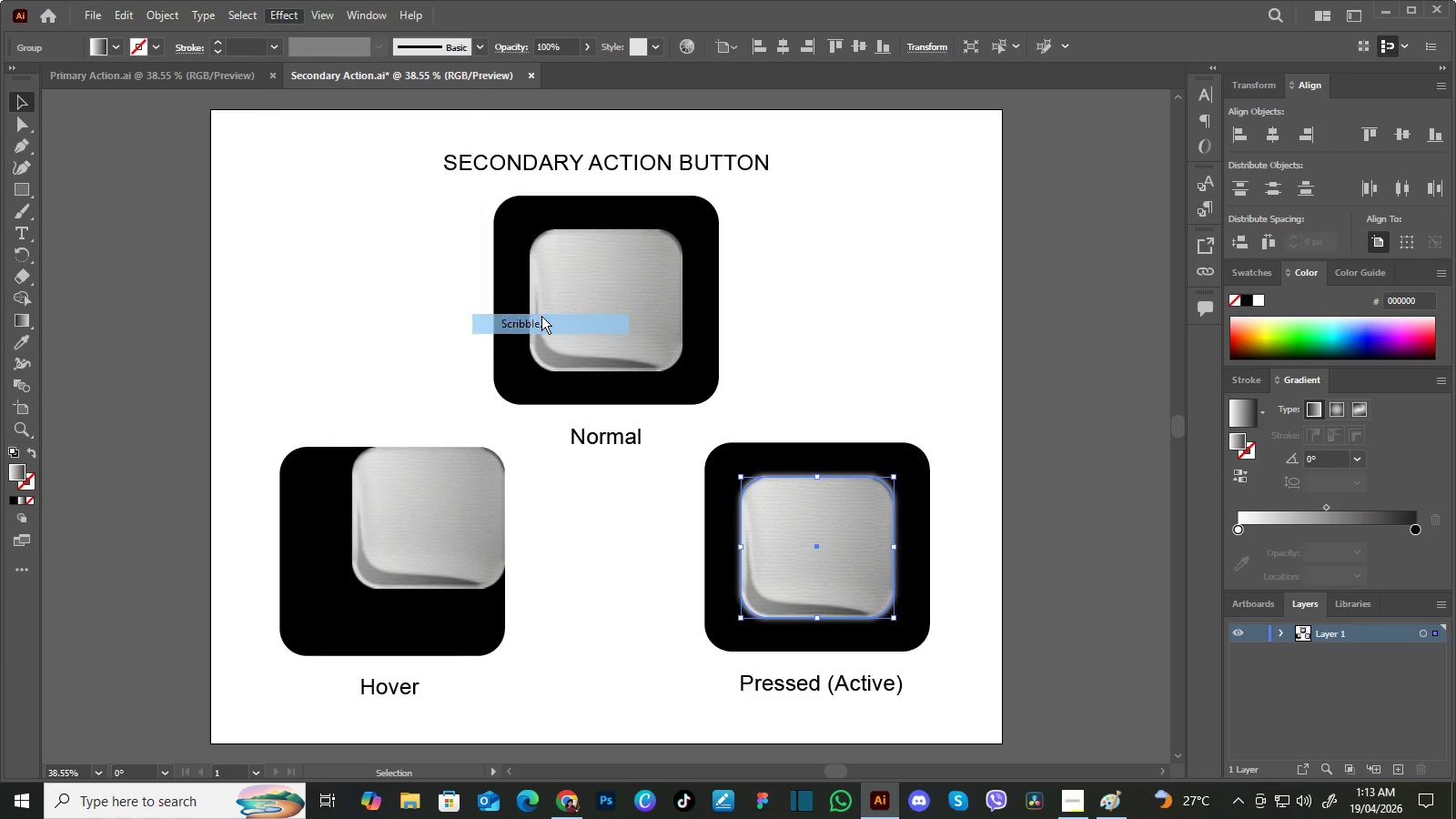 
left_click([541, 316])
 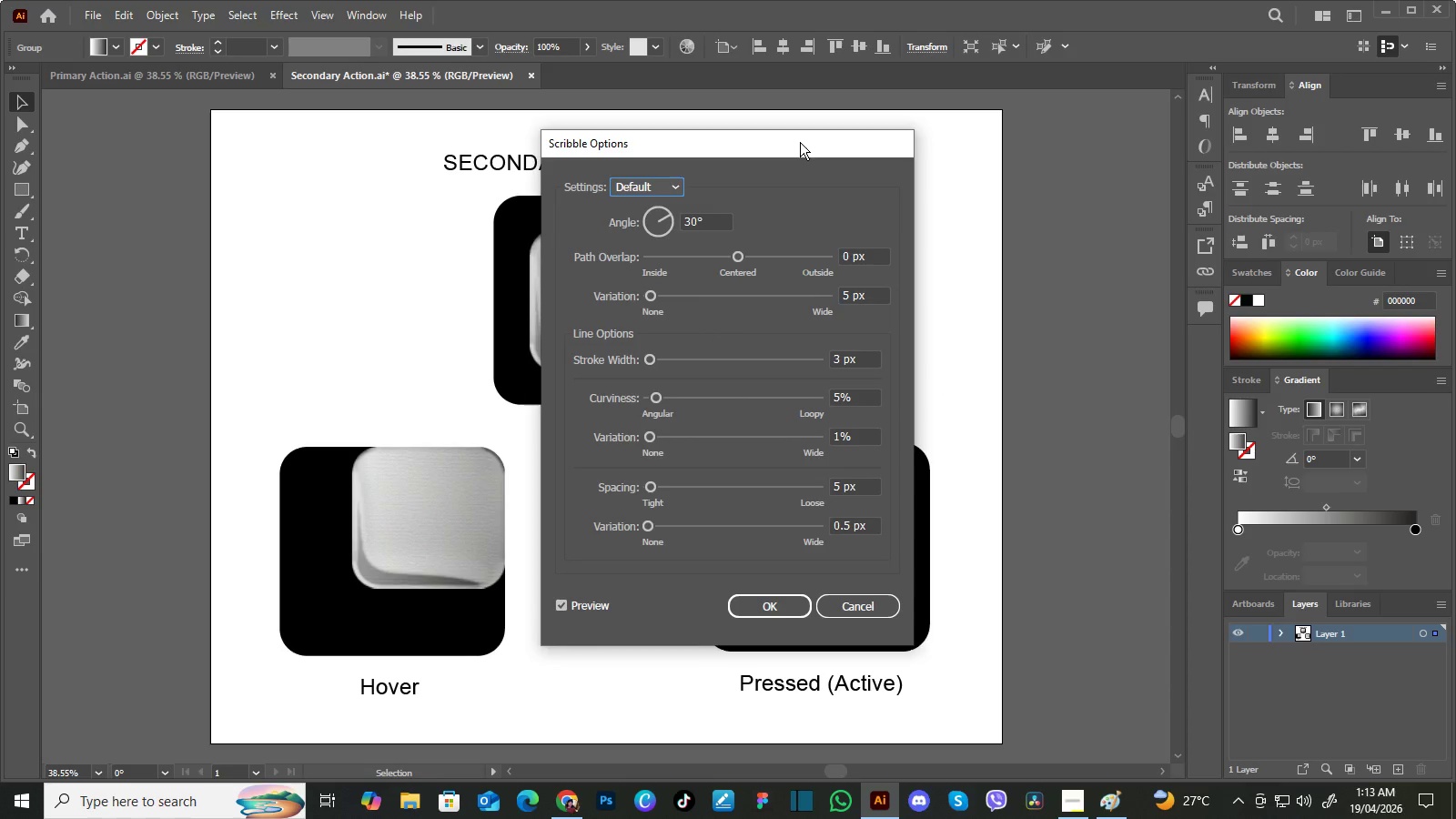 
left_click_drag(start_coordinate=[800, 142], to_coordinate=[1239, 167])
 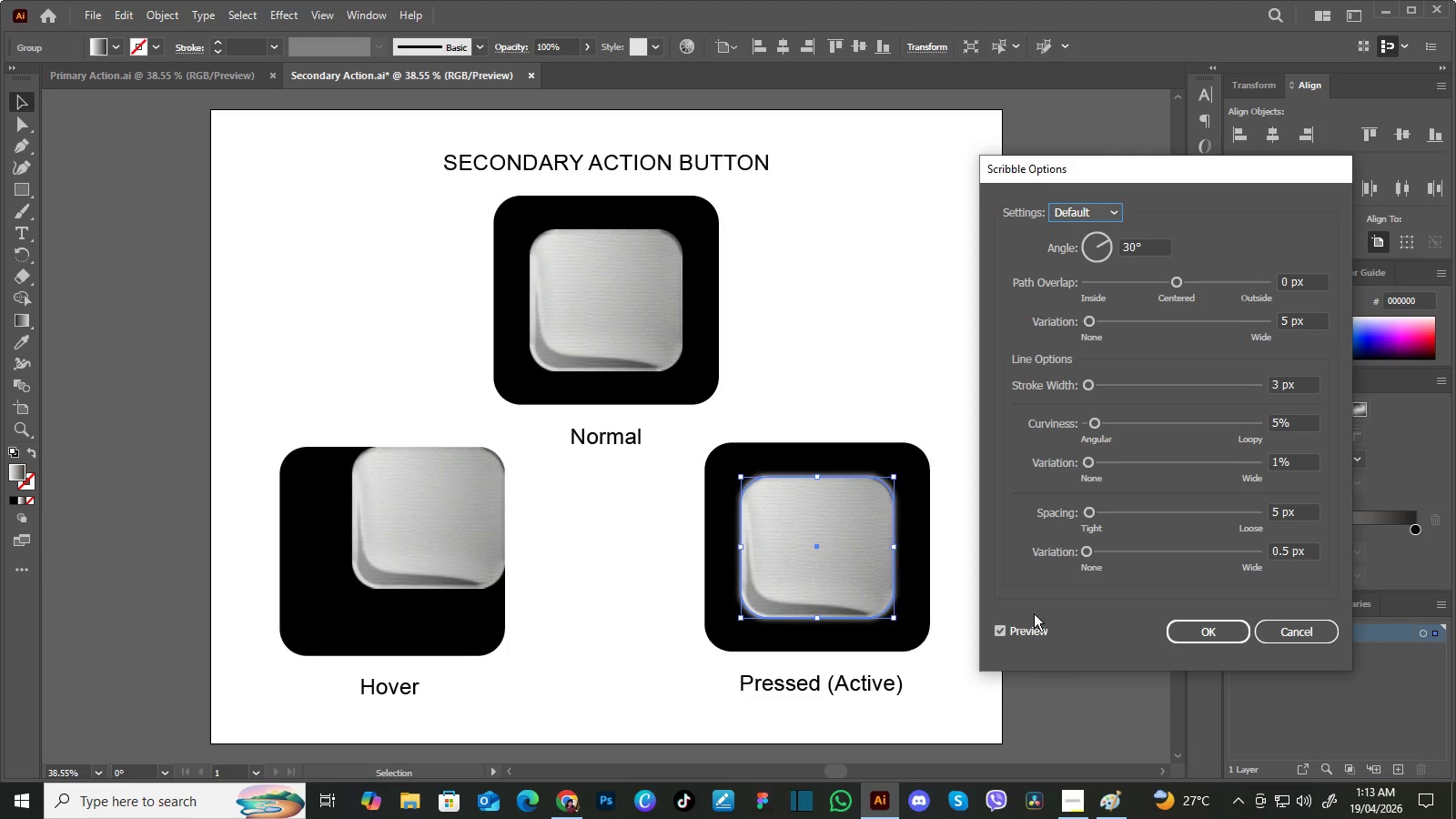 
wait(5.12)
 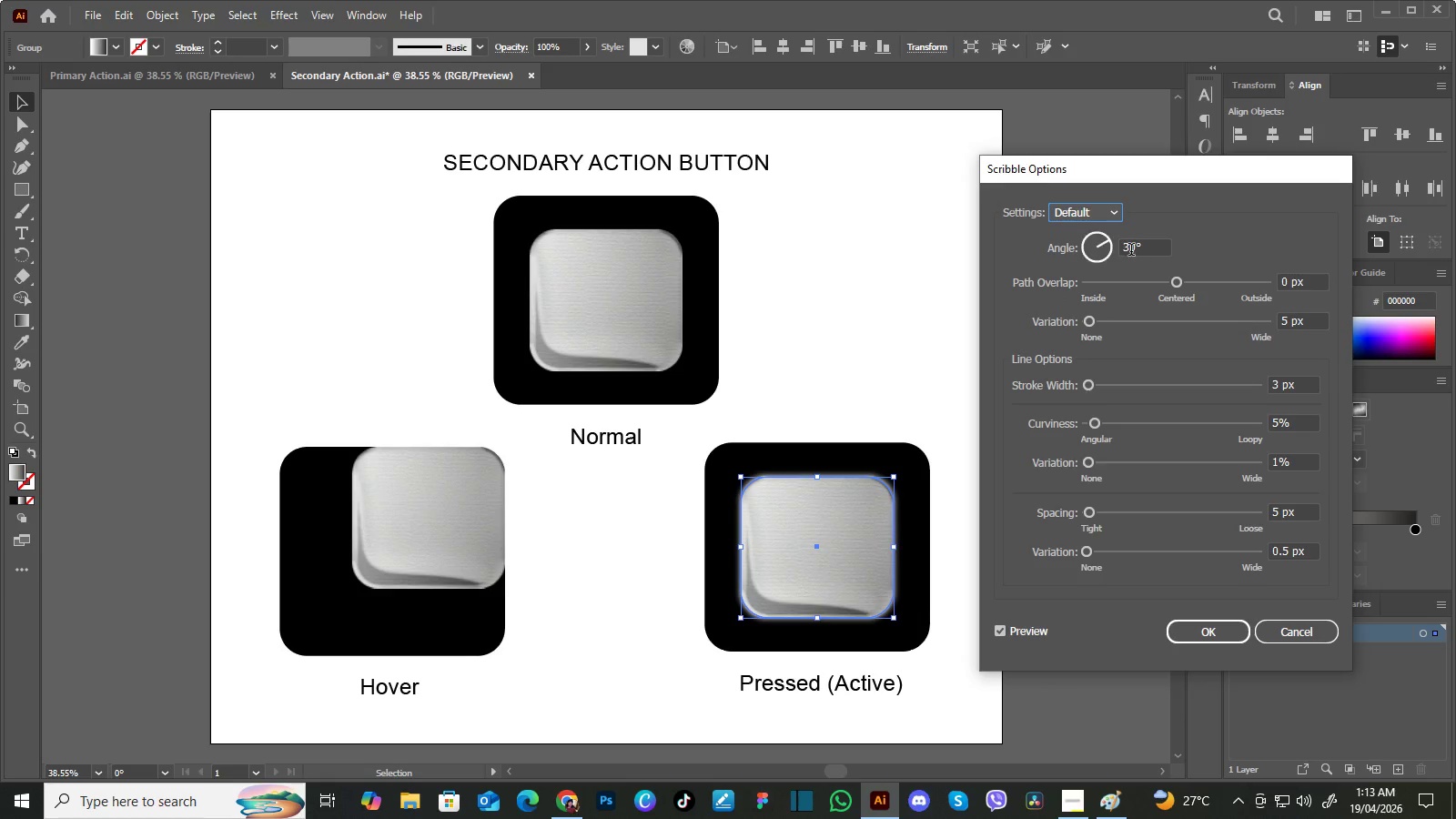 
left_click([998, 632])
 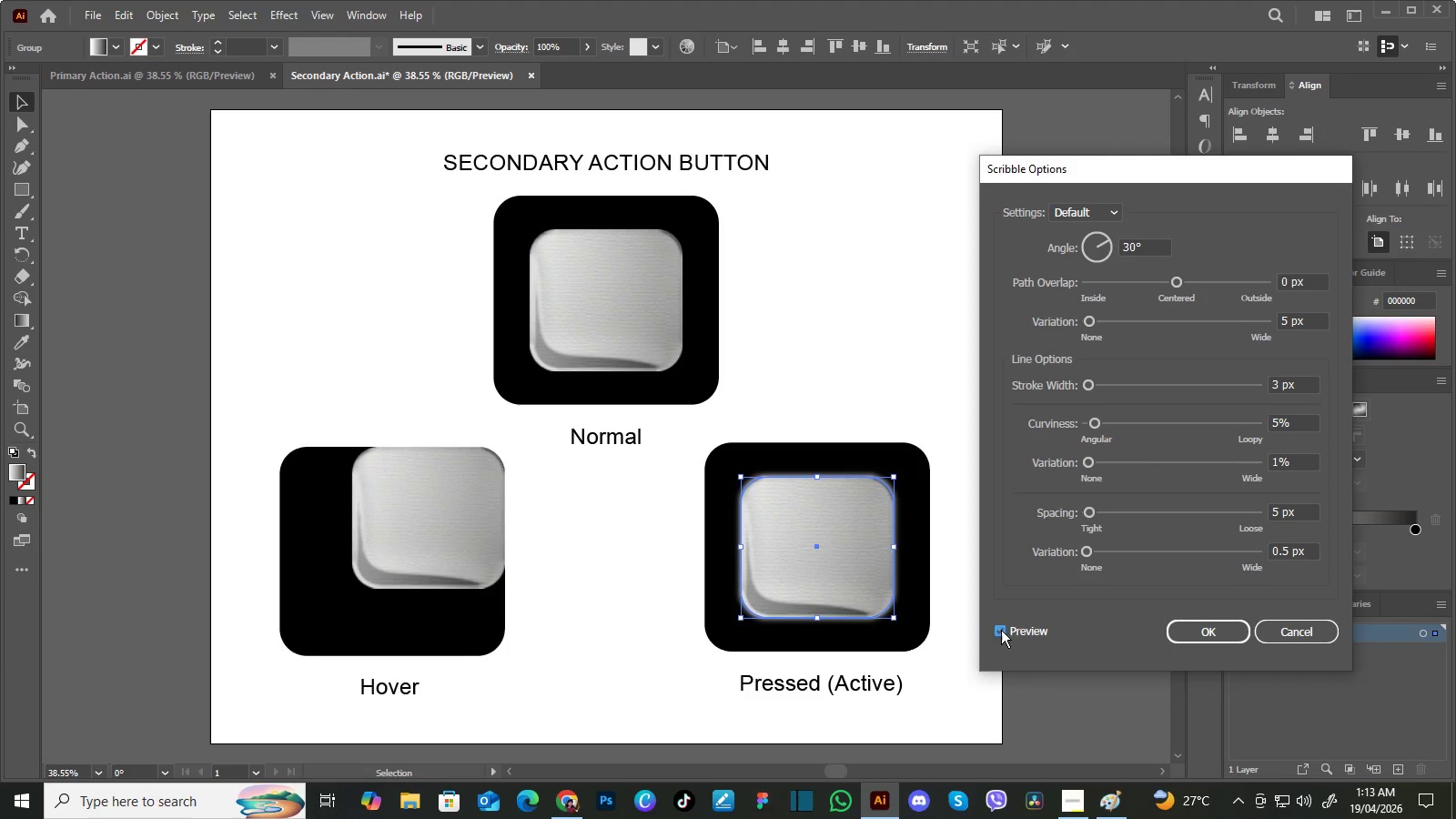 
left_click([998, 632])
 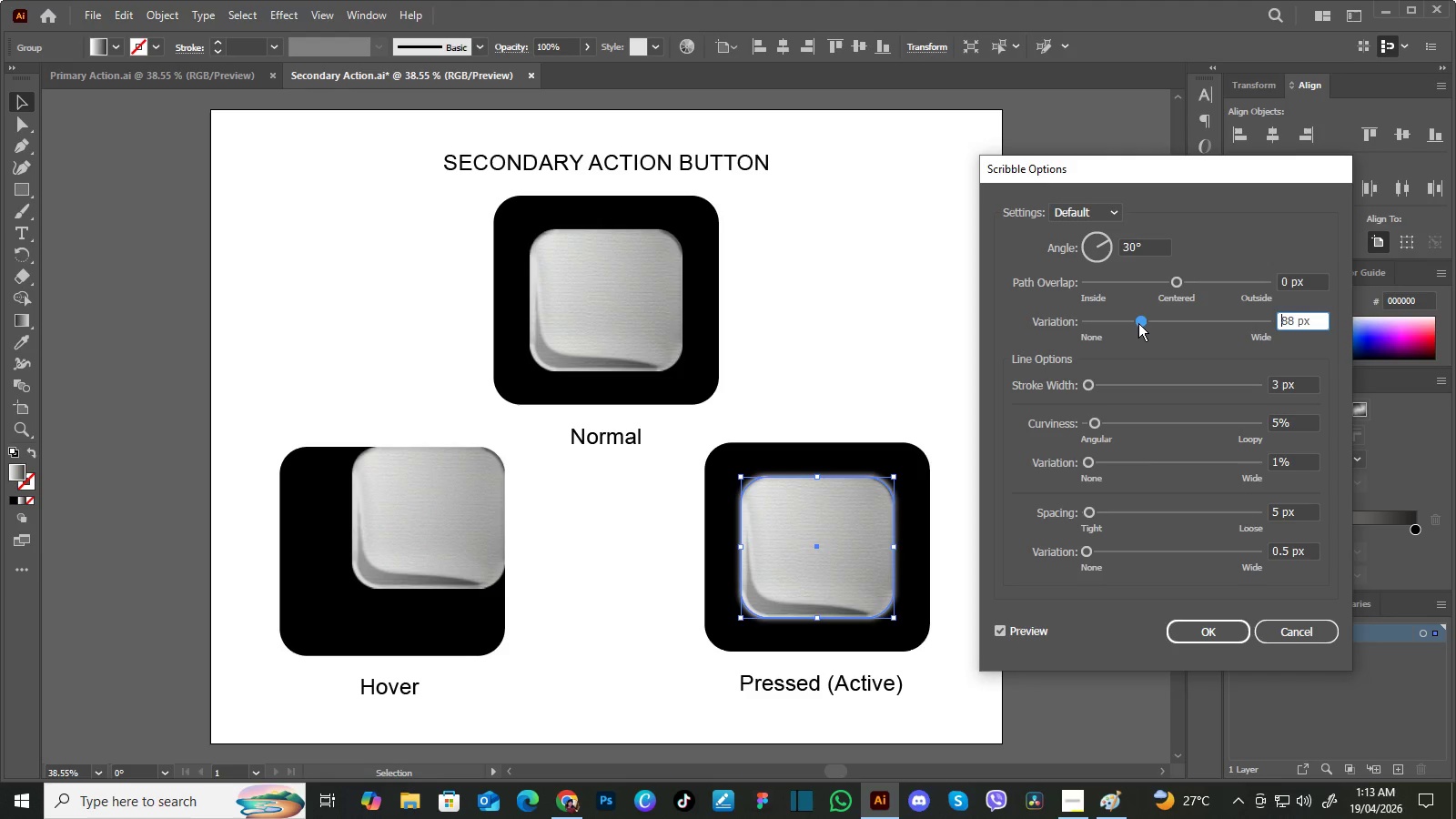 
left_click_drag(start_coordinate=[1087, 317], to_coordinate=[1138, 323])
 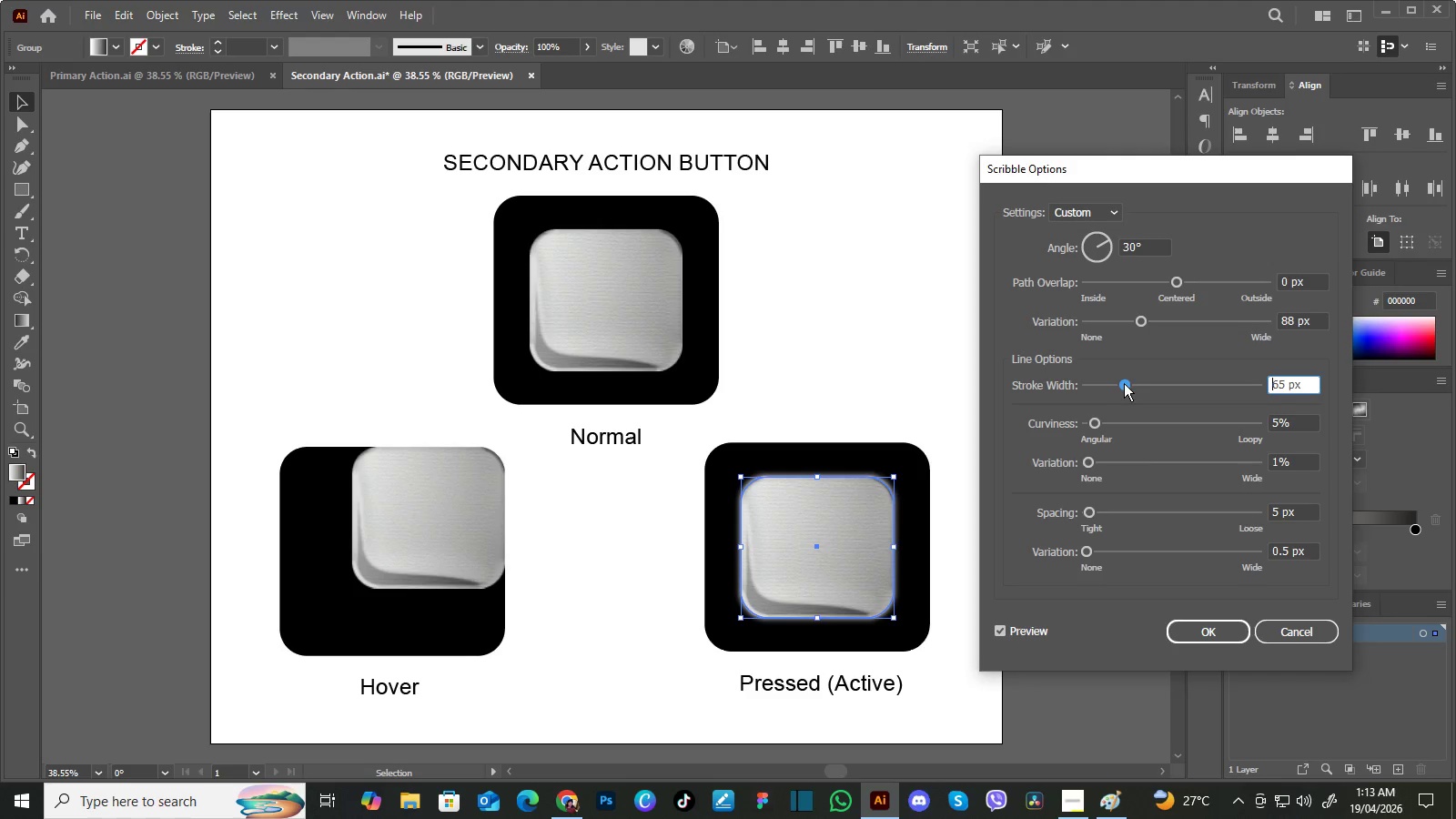 
left_click_drag(start_coordinate=[1087, 381], to_coordinate=[1124, 383])
 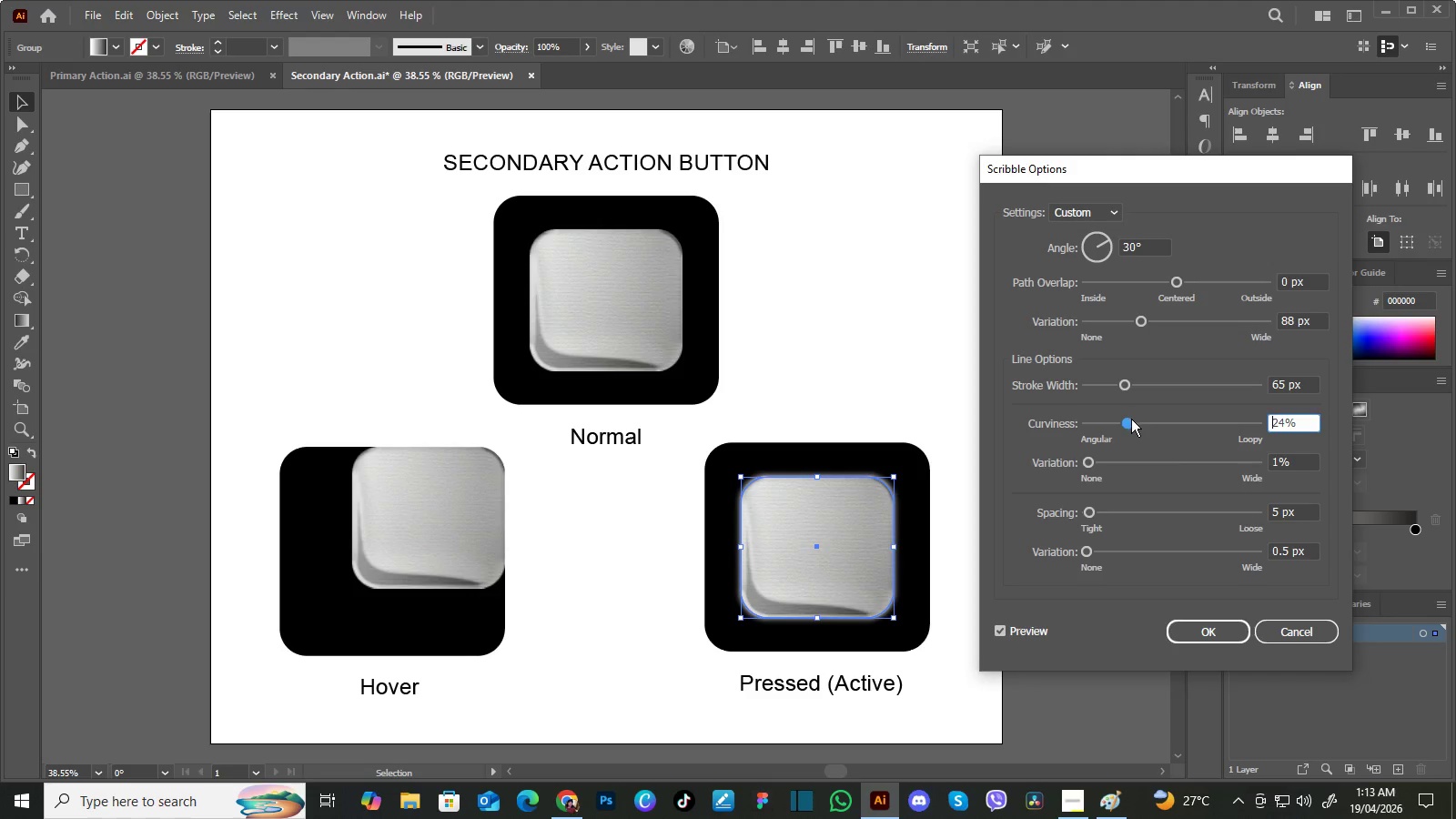 
left_click_drag(start_coordinate=[1098, 421], to_coordinate=[1131, 418])
 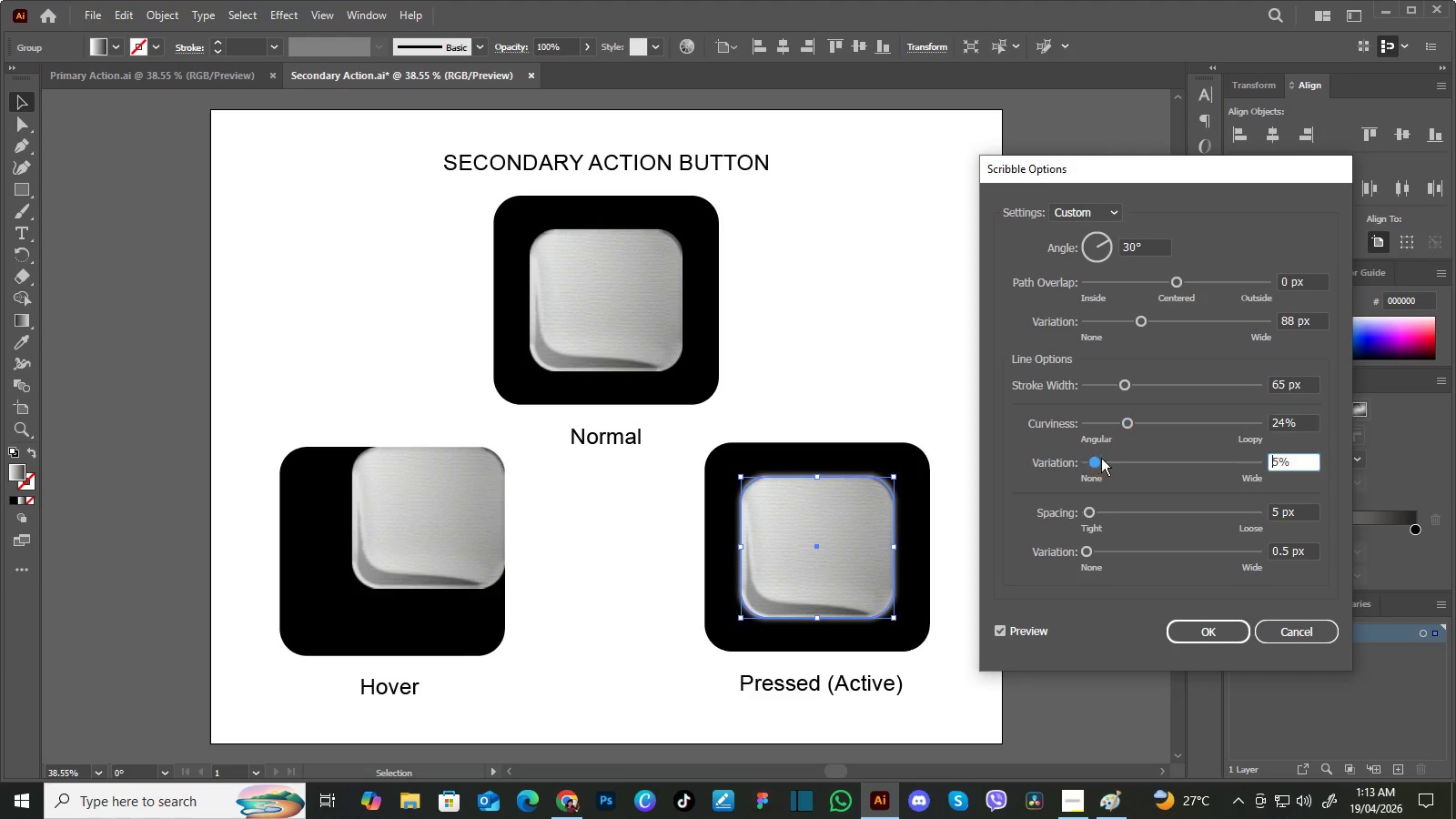 
left_click_drag(start_coordinate=[1091, 459], to_coordinate=[1119, 461])
 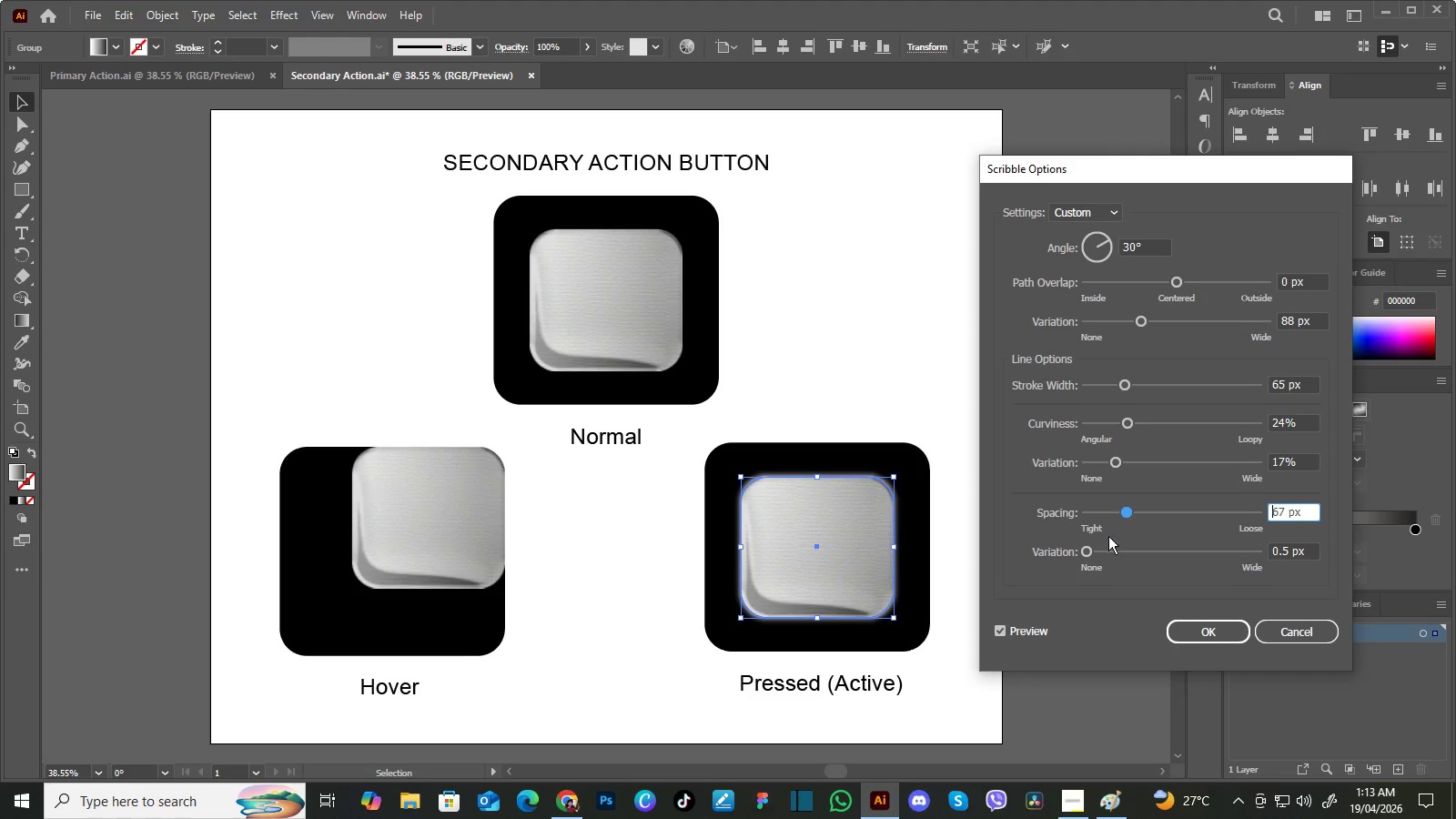 
left_click_drag(start_coordinate=[1090, 512], to_coordinate=[1127, 512])
 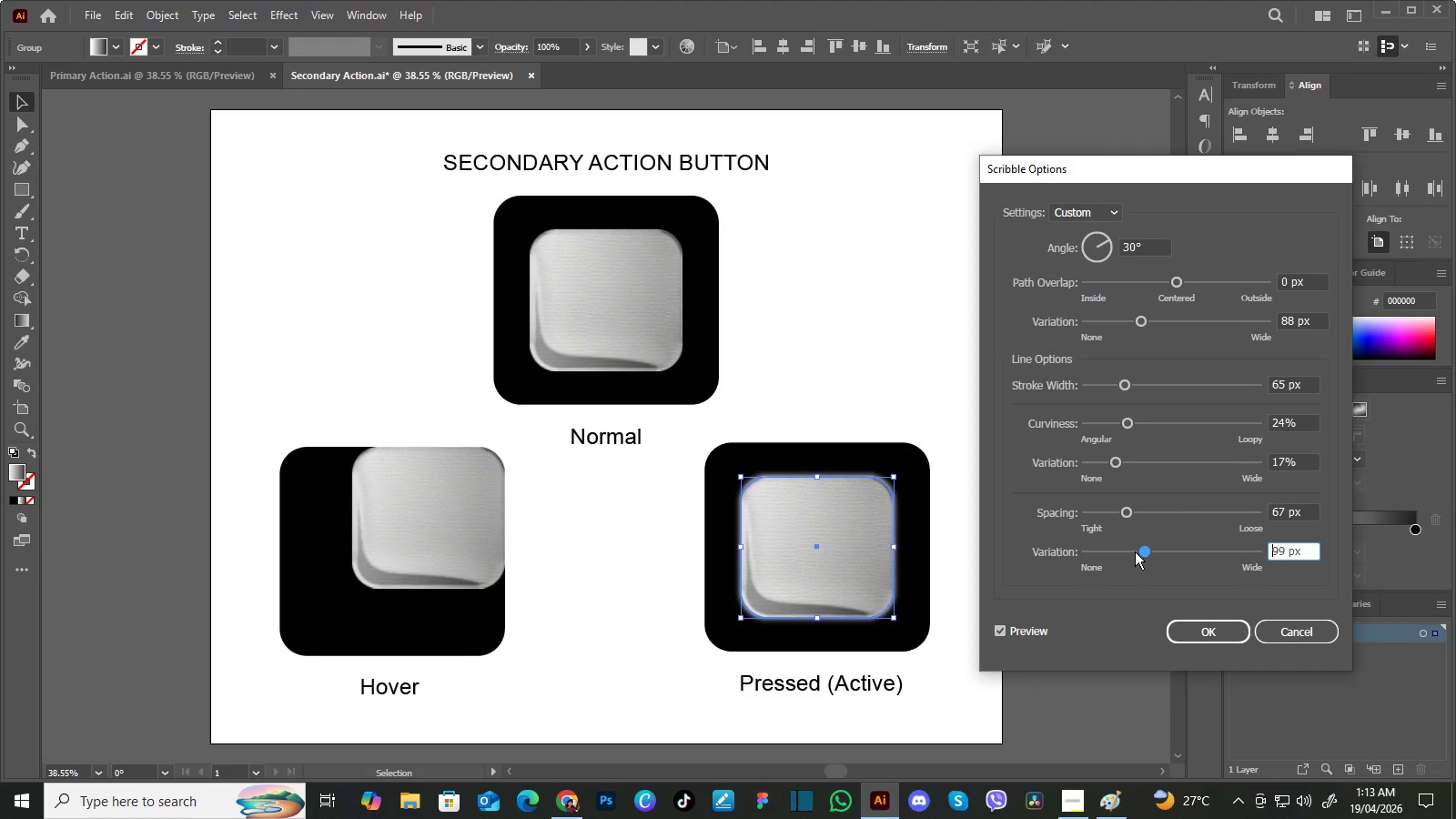 
left_click_drag(start_coordinate=[1087, 551], to_coordinate=[1146, 555])
 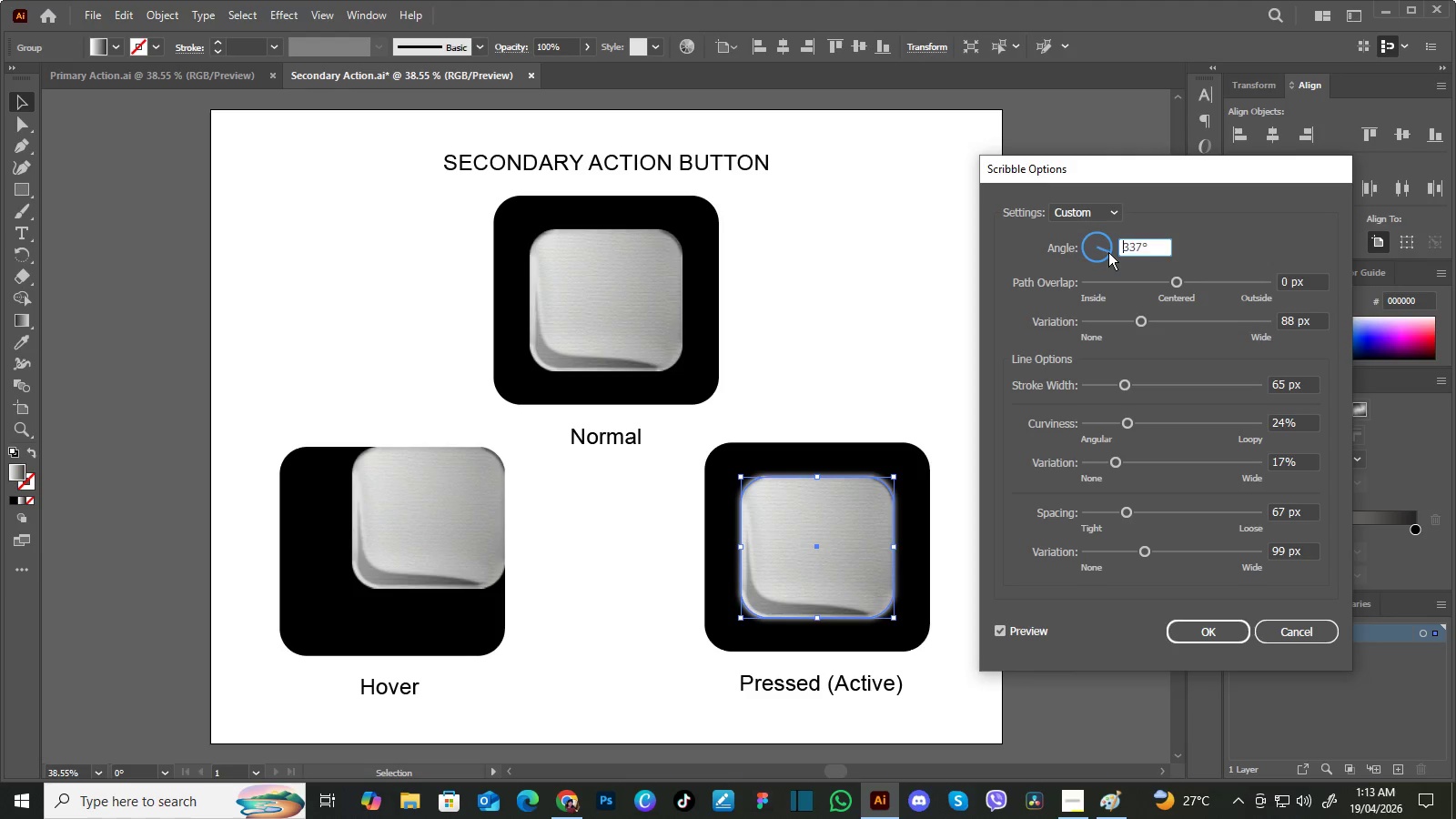 
left_click_drag(start_coordinate=[1107, 238], to_coordinate=[1108, 252])
 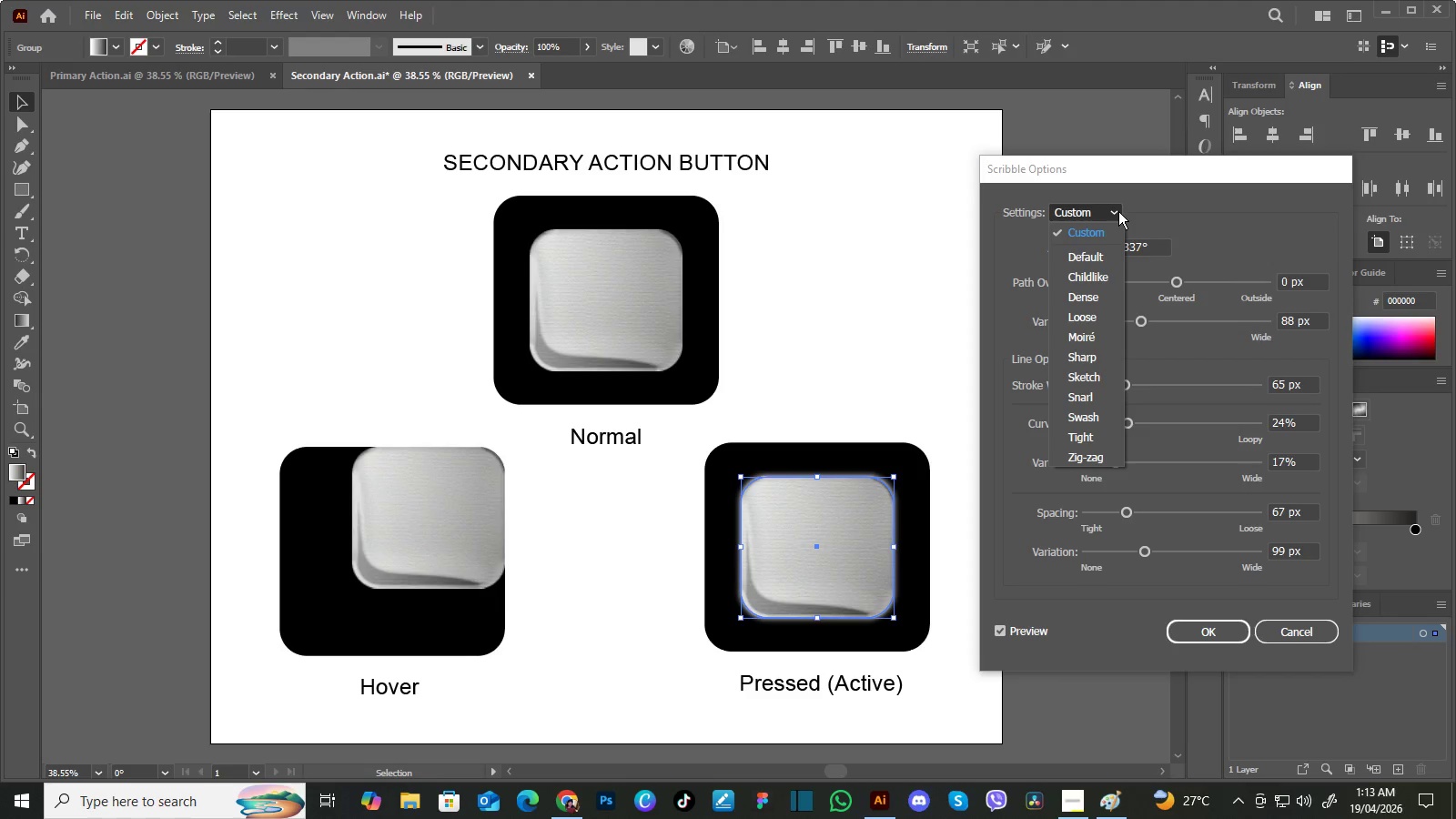 
left_click([1118, 211])
 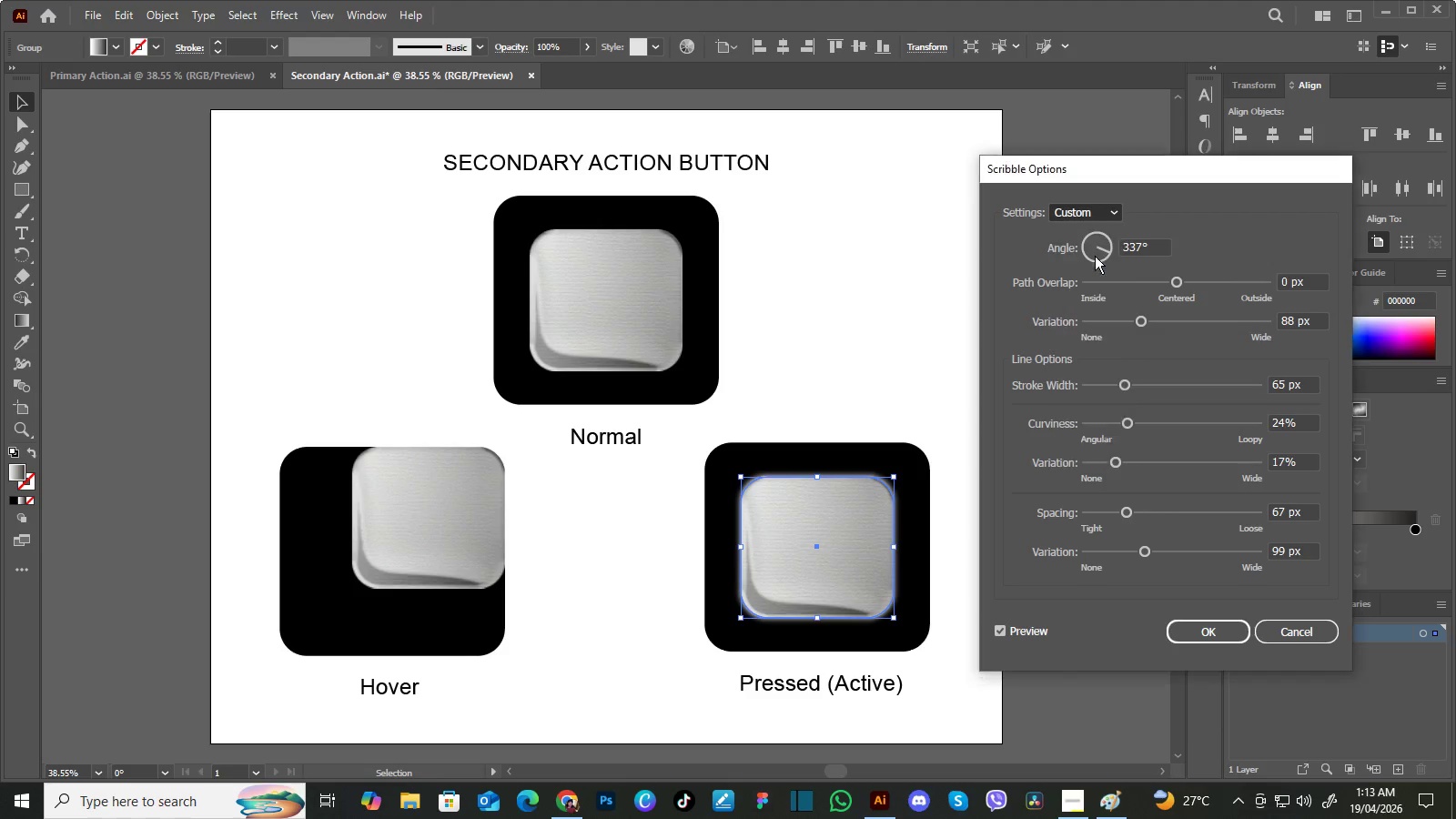 
left_click([1095, 256])
 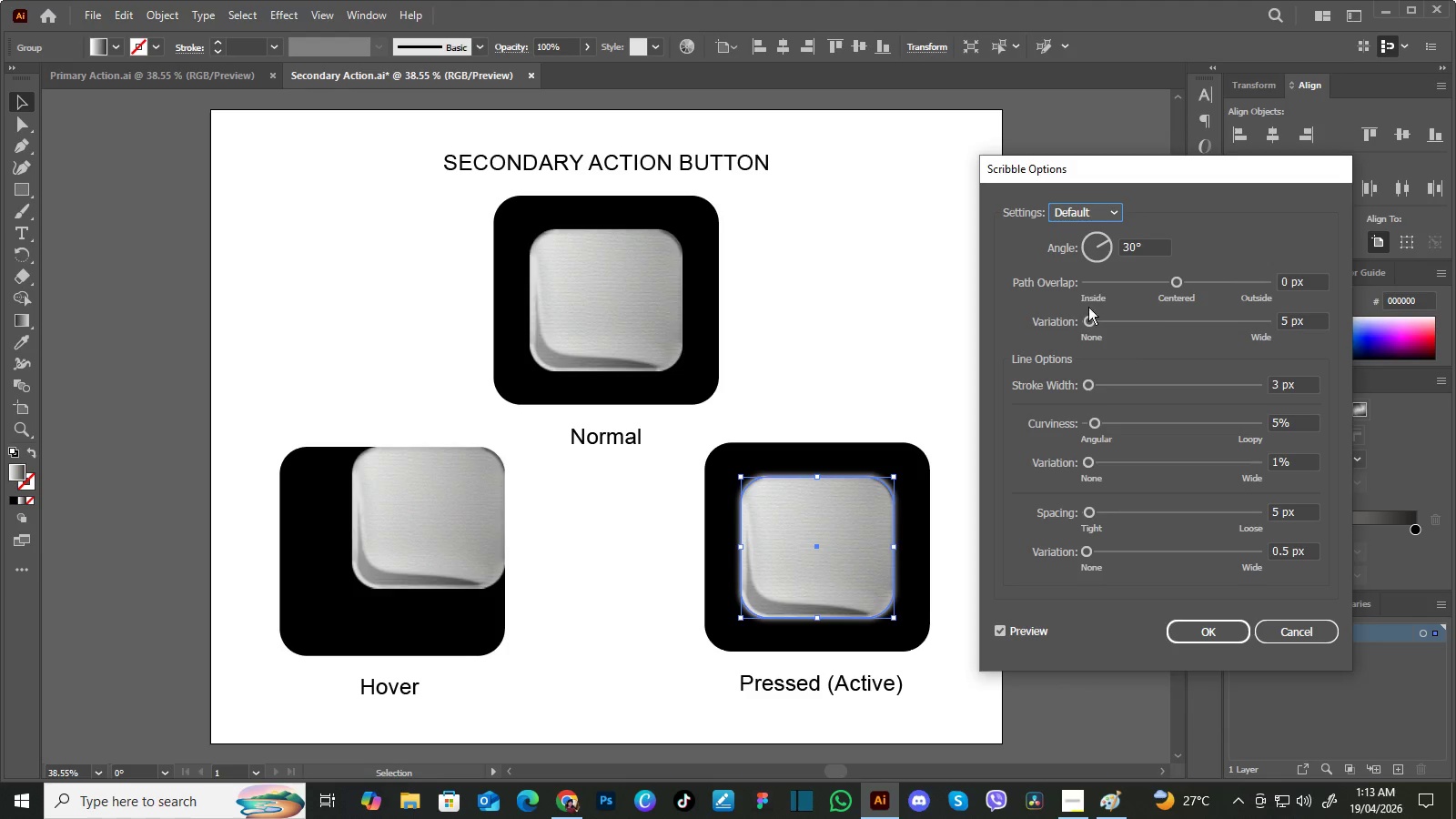 
left_click_drag(start_coordinate=[1089, 318], to_coordinate=[1111, 321])
 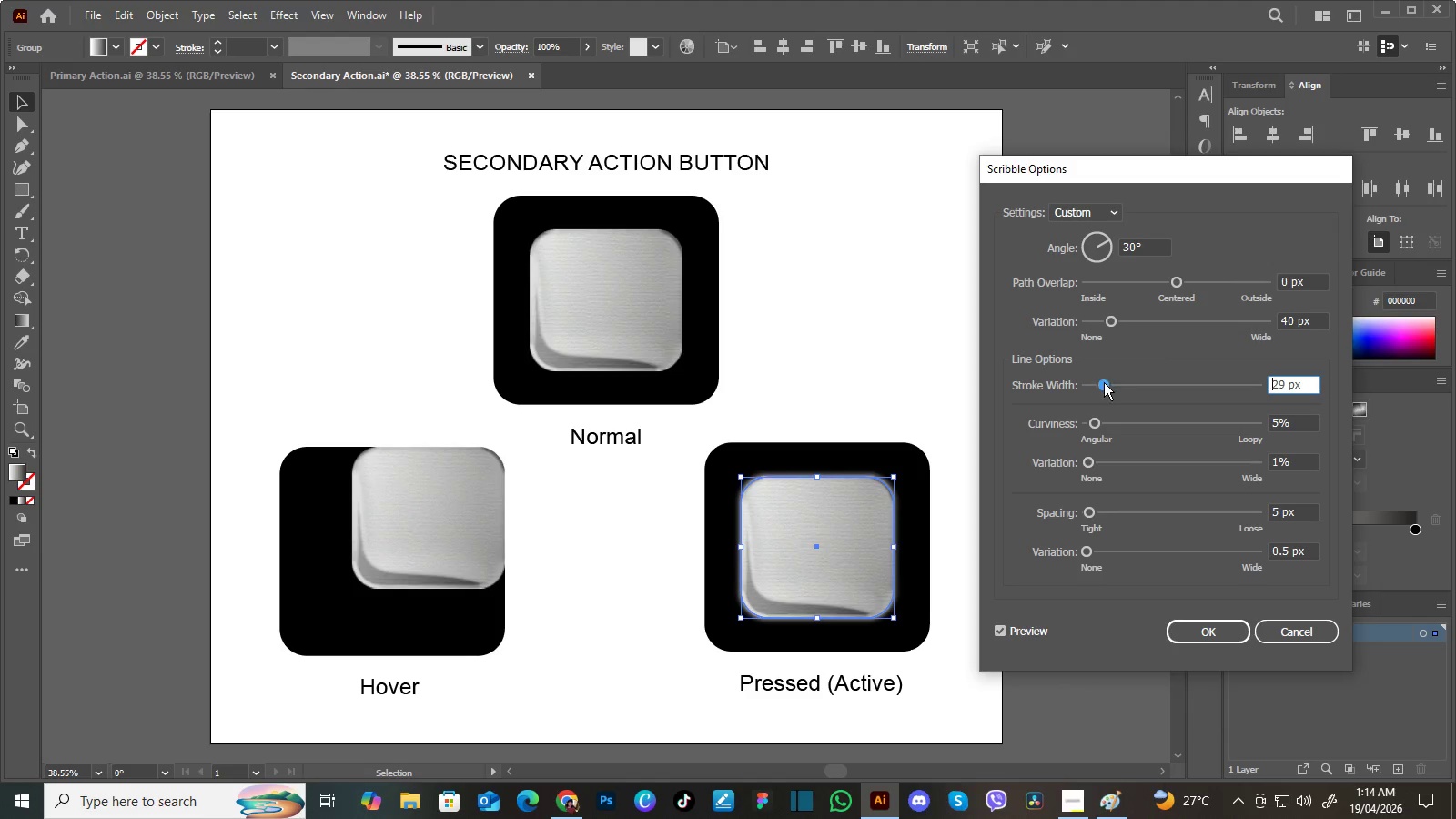 
left_click_drag(start_coordinate=[1086, 384], to_coordinate=[1112, 385])
 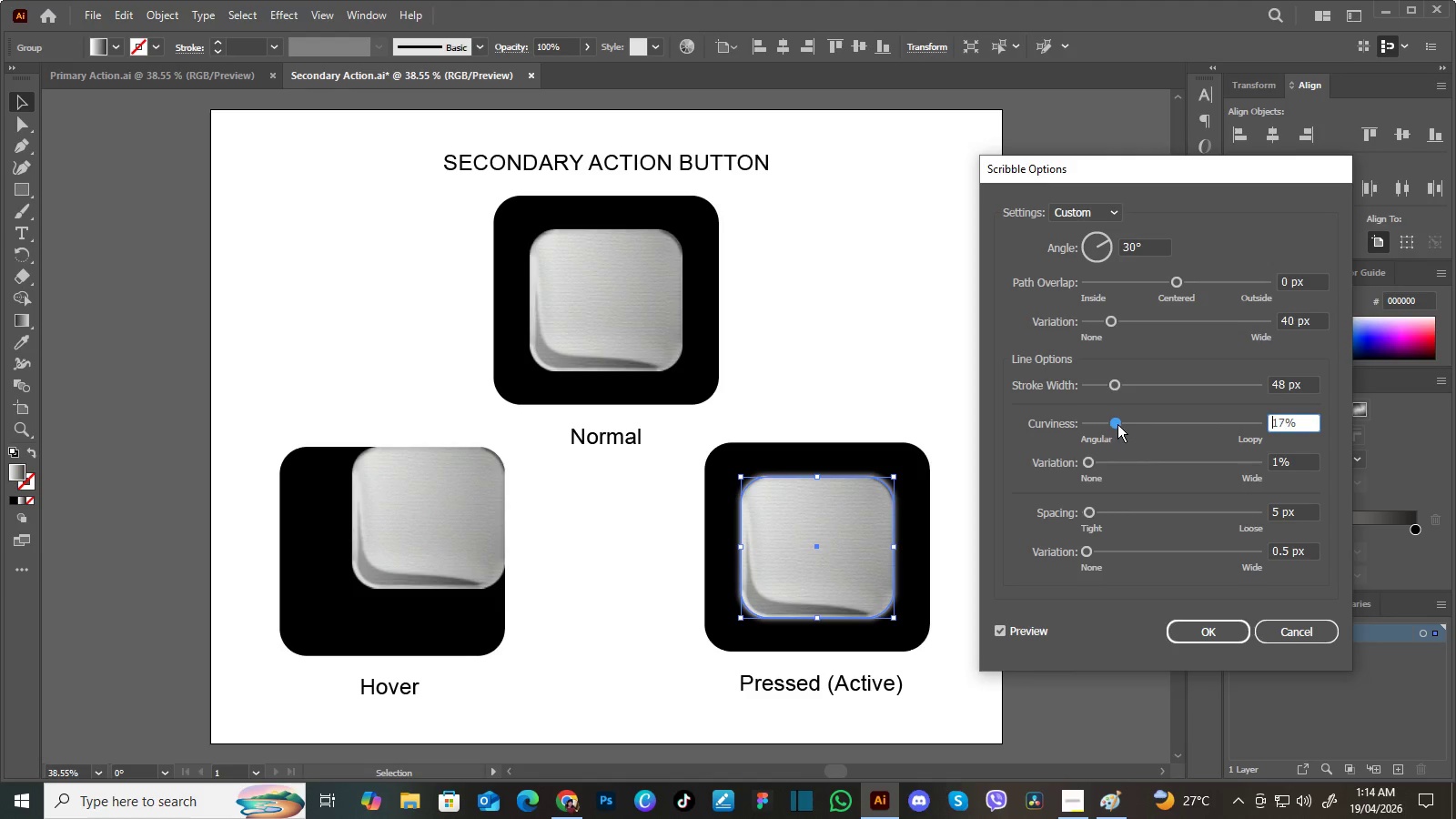 
left_click_drag(start_coordinate=[1097, 421], to_coordinate=[1117, 424])
 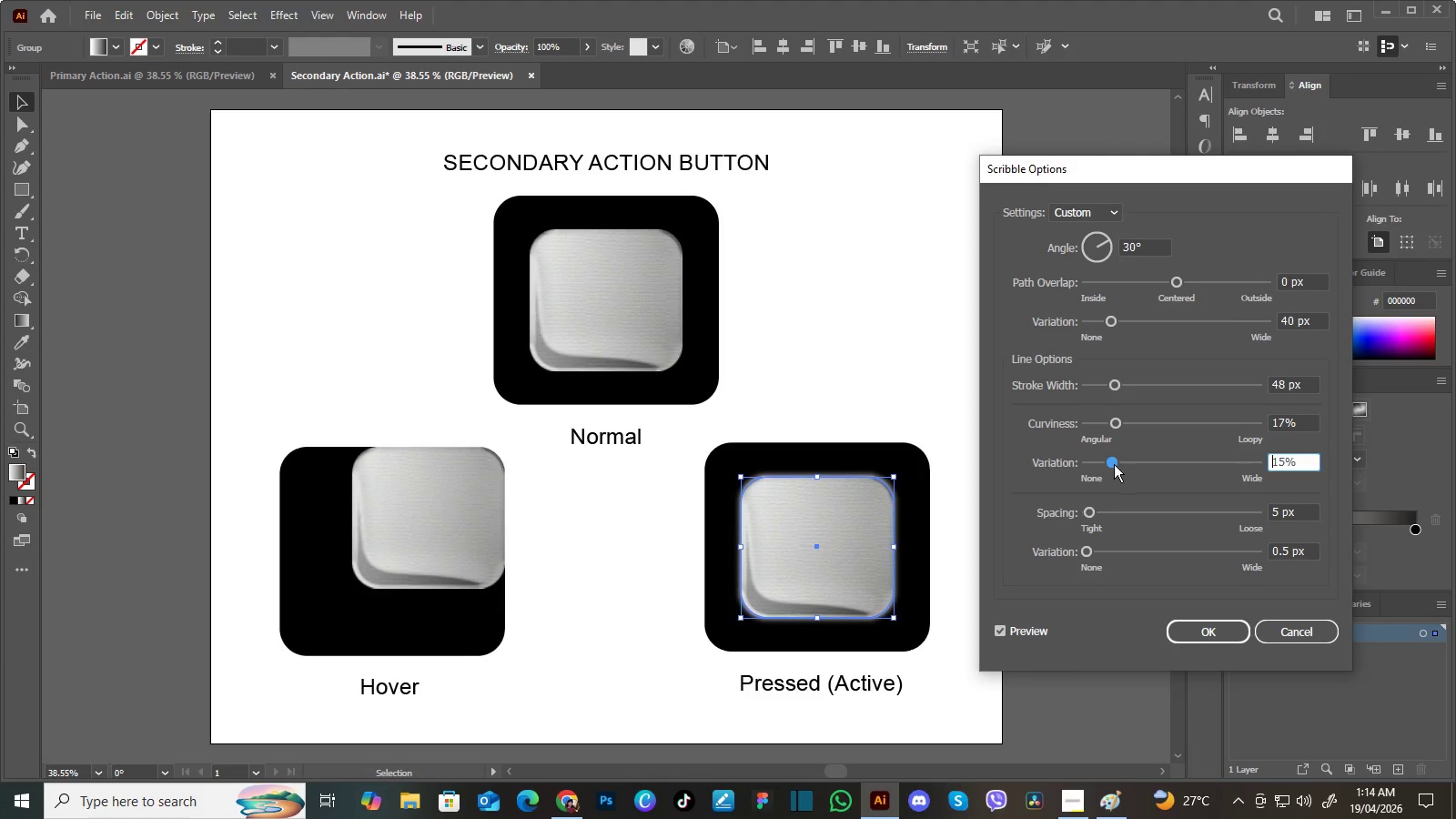 
left_click_drag(start_coordinate=[1090, 460], to_coordinate=[1114, 463])
 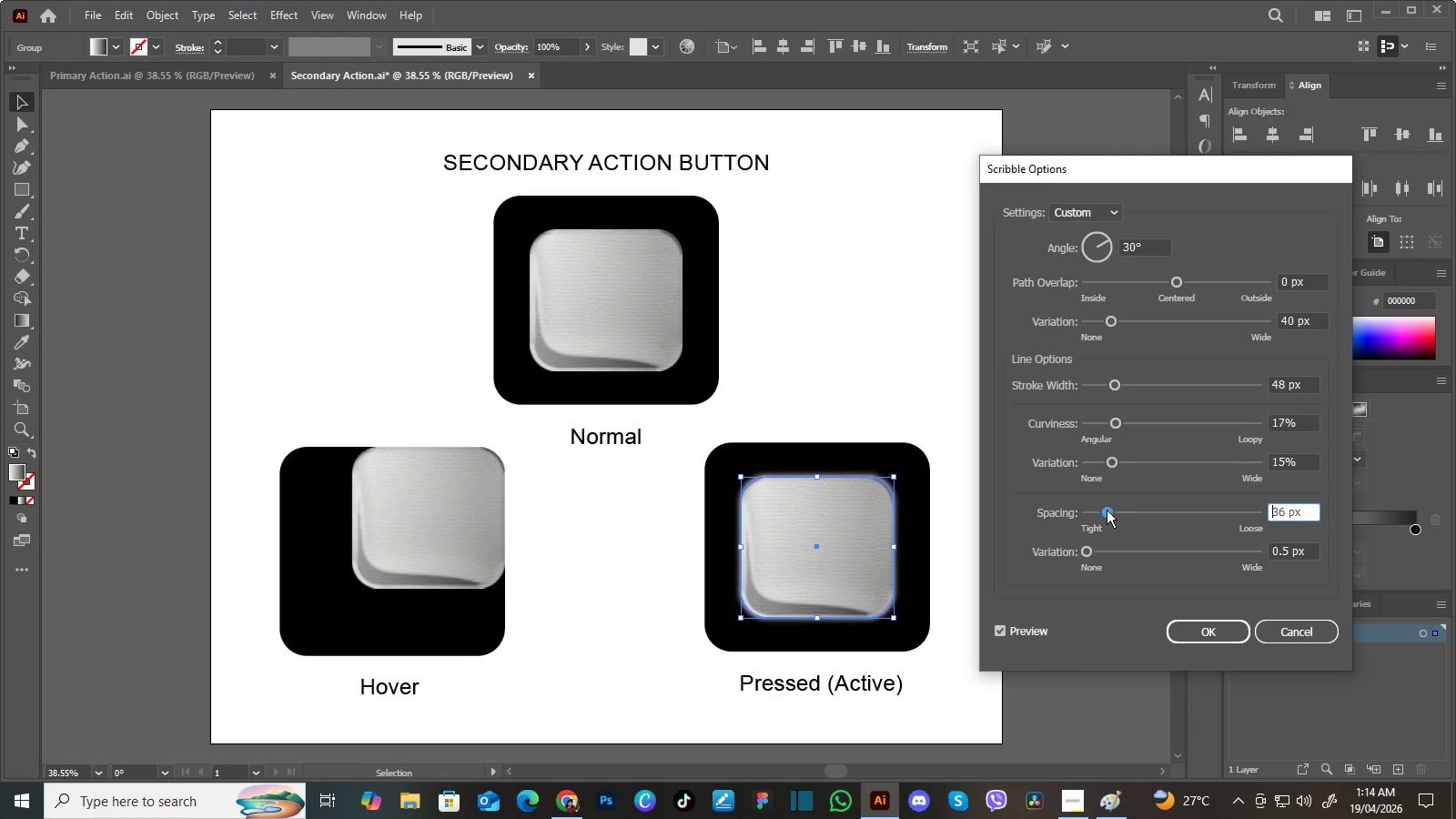 
left_click_drag(start_coordinate=[1088, 507], to_coordinate=[1107, 510])
 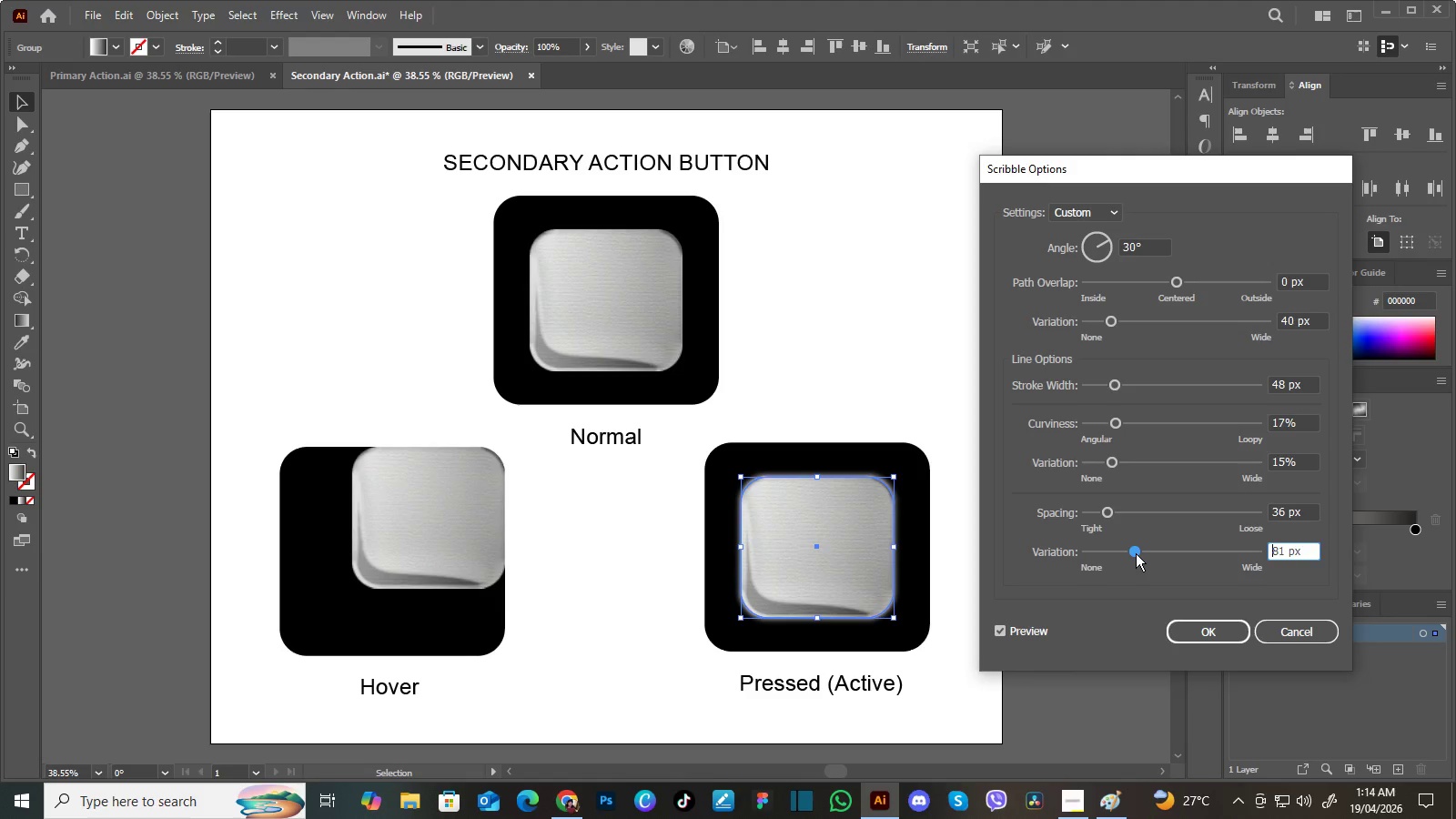 
left_click_drag(start_coordinate=[1088, 550], to_coordinate=[1136, 553])
 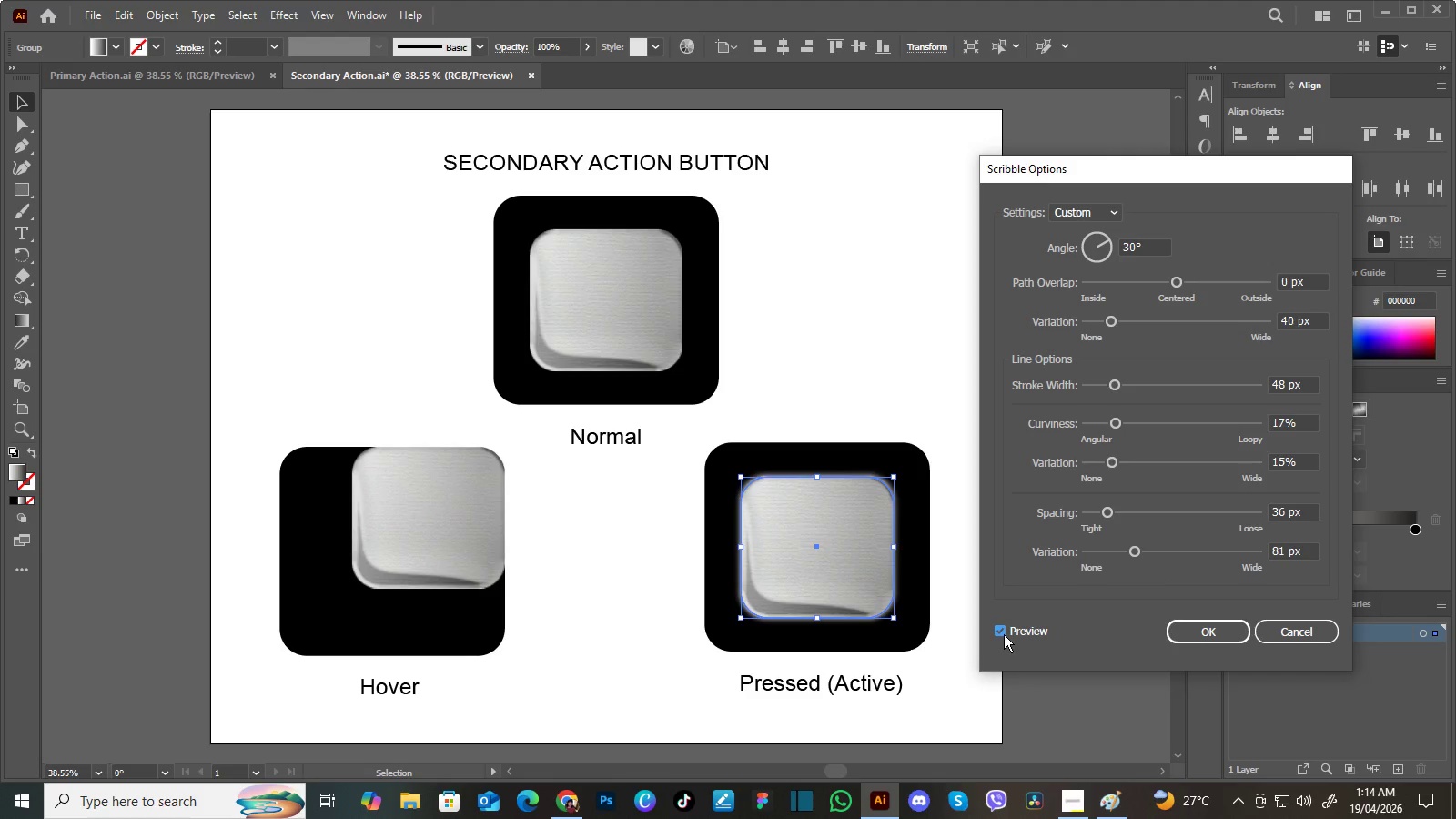 
left_click([1004, 634])
 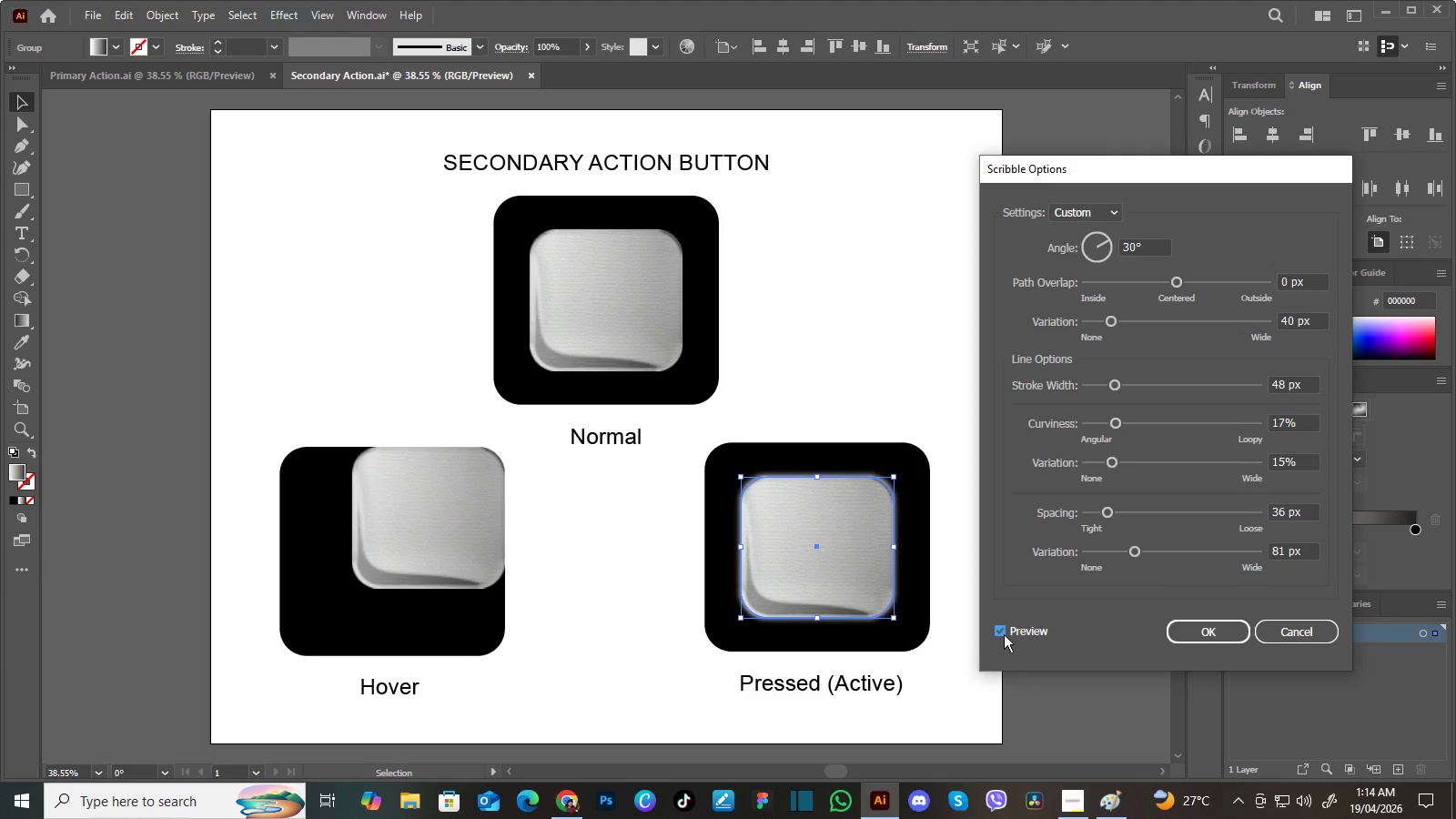 
left_click([1004, 634])
 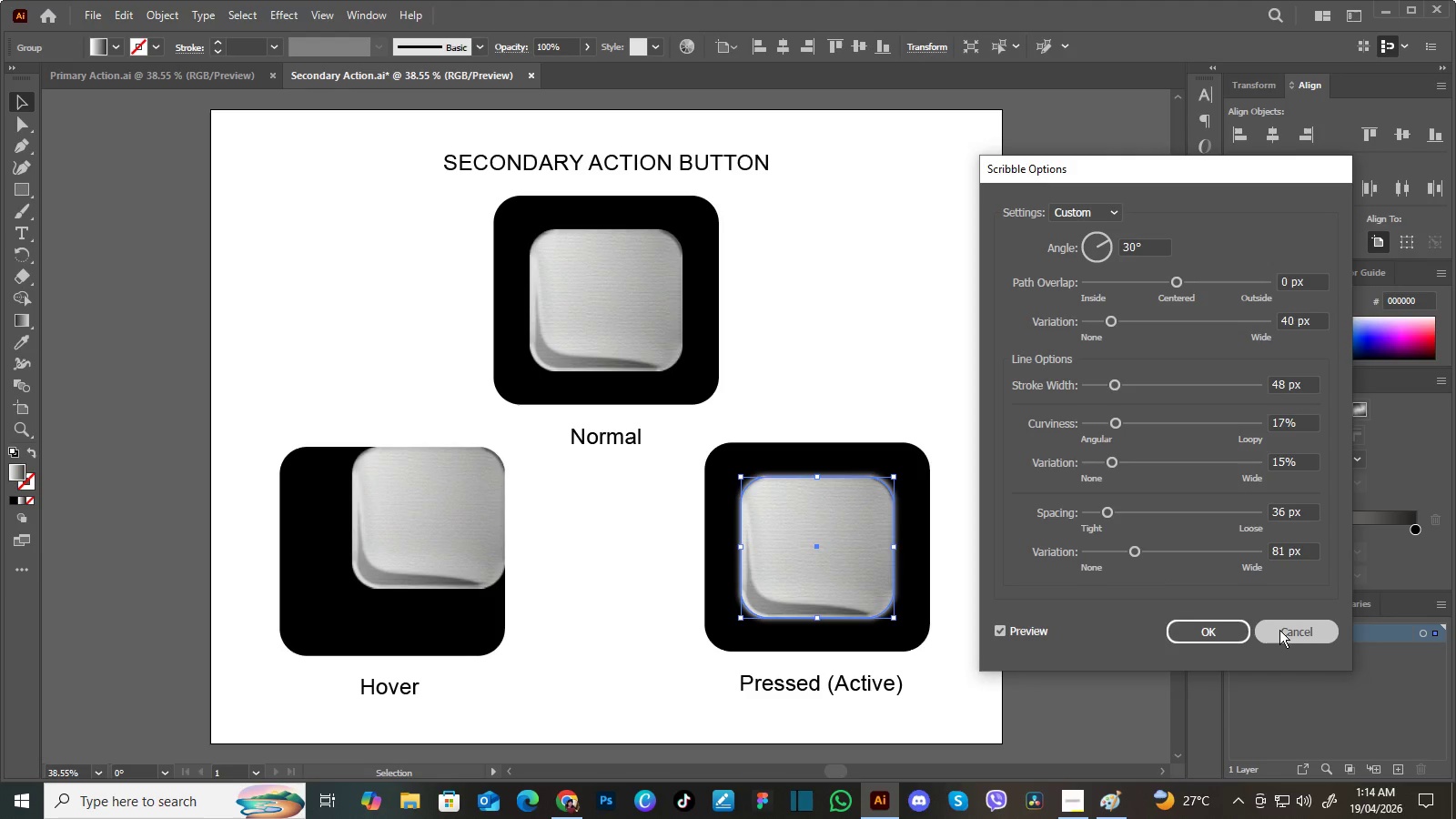 
left_click([1279, 630])
 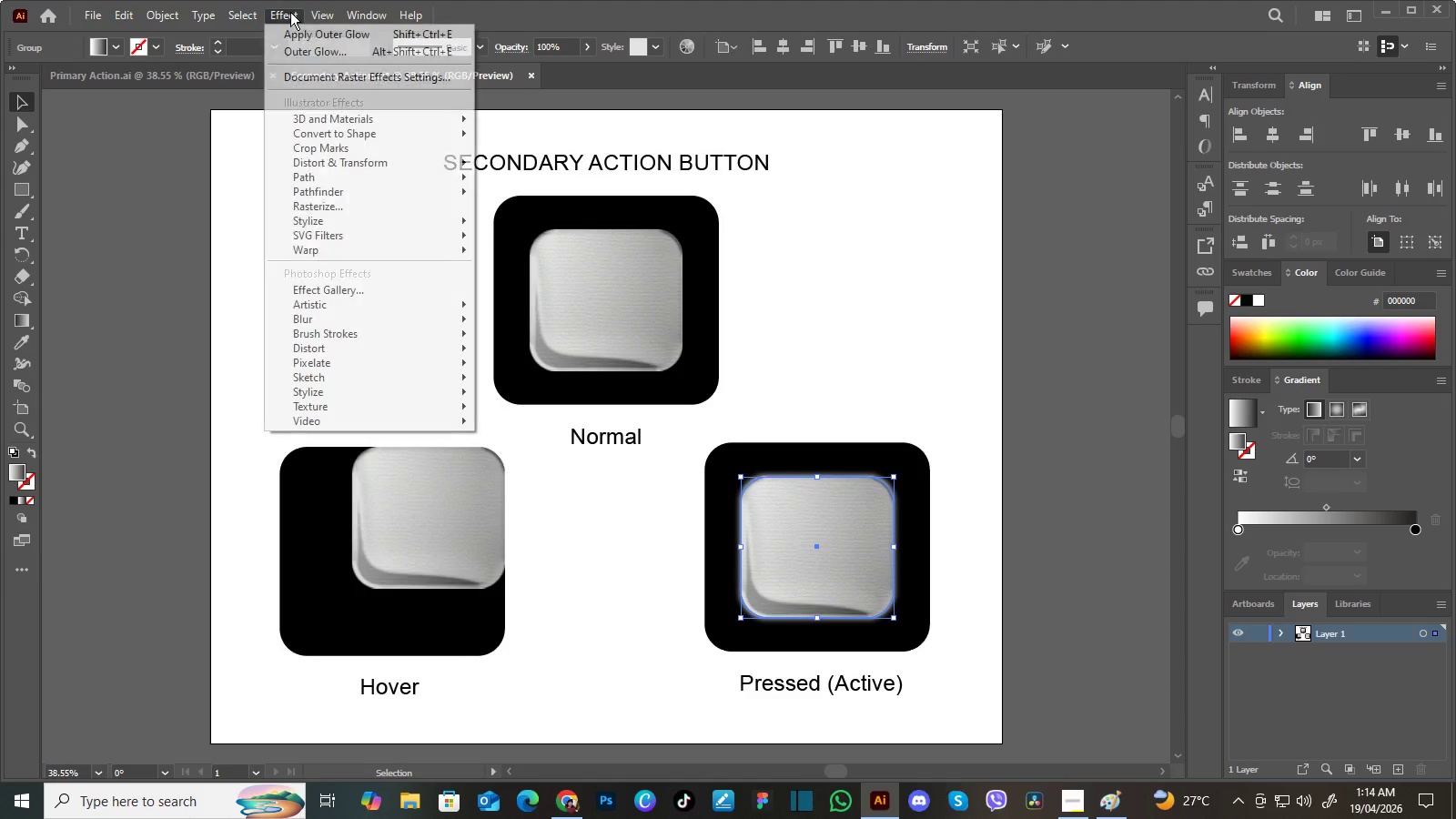 
left_click([290, 12])
 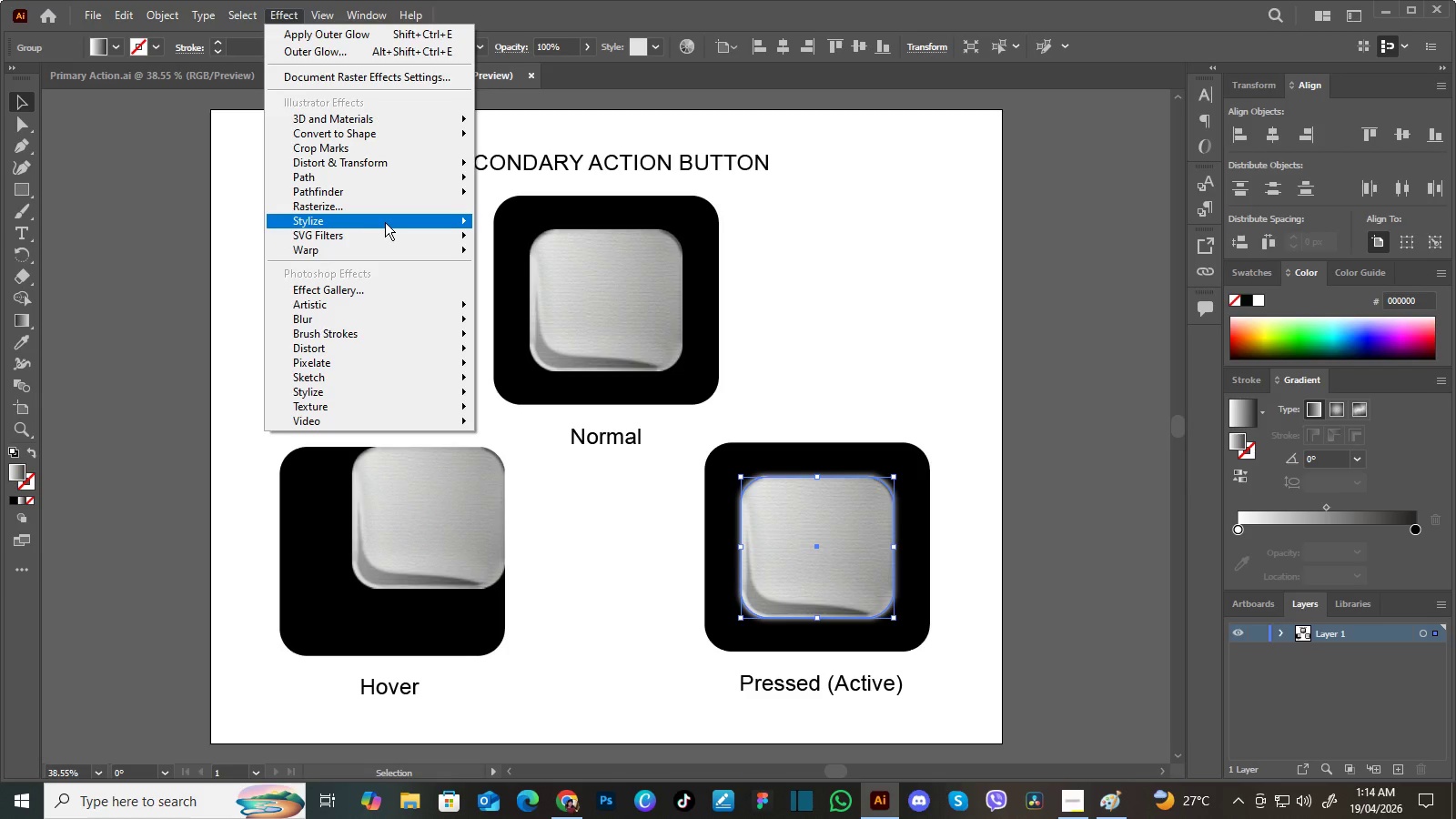 
mouse_move([401, 222])
 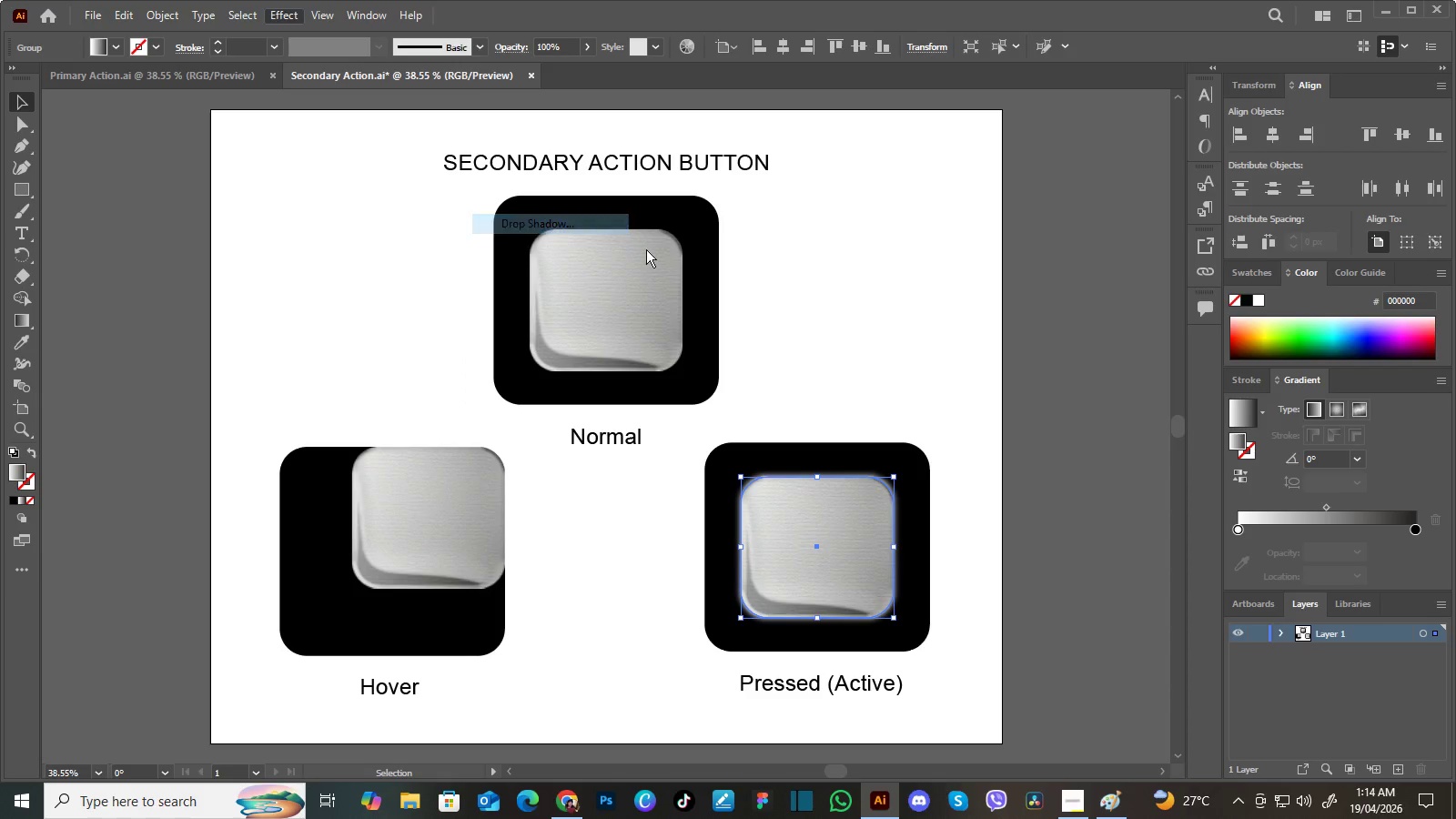 
left_click([521, 230])
 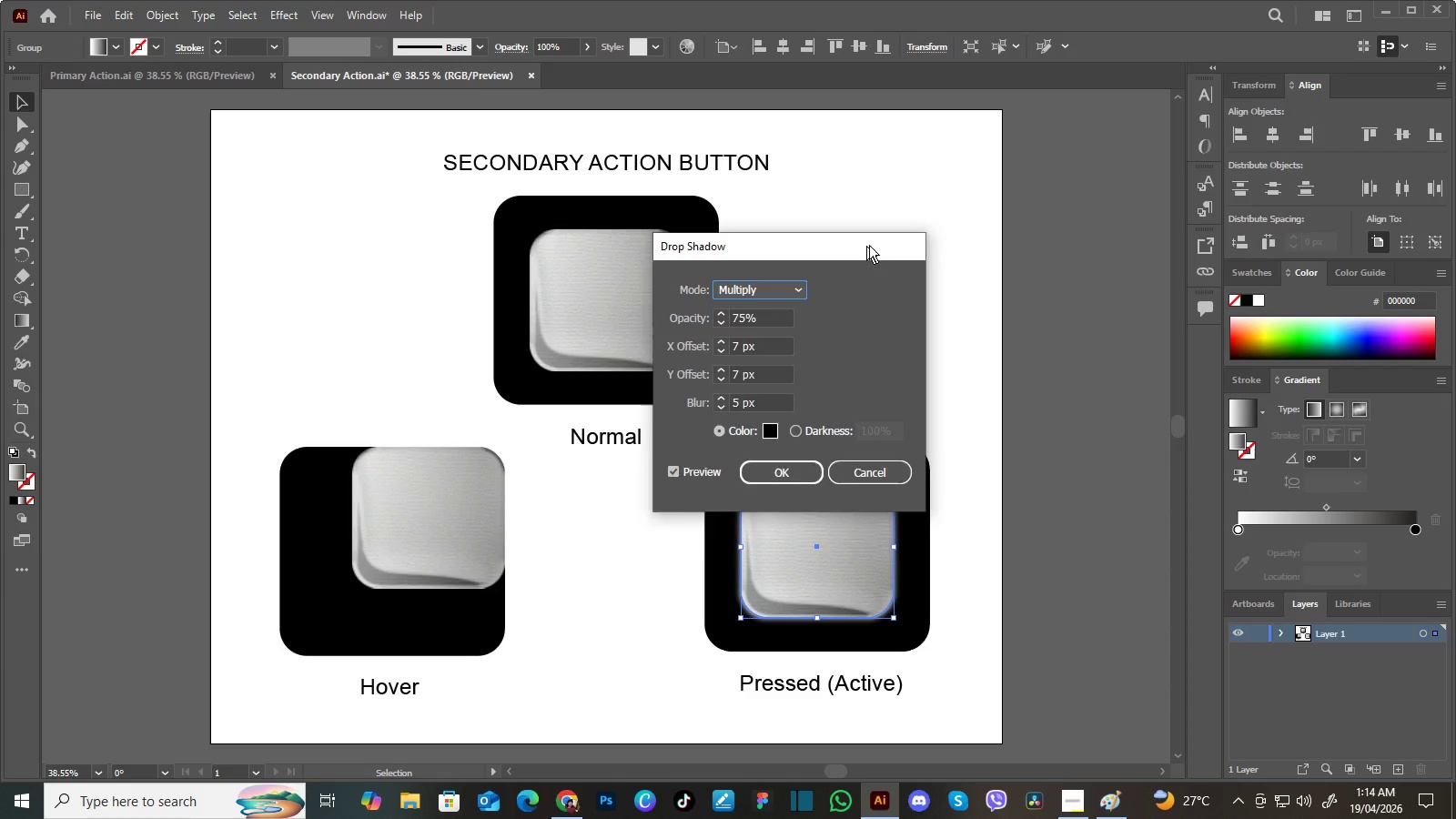 
left_click_drag(start_coordinate=[804, 261], to_coordinate=[1140, 189])
 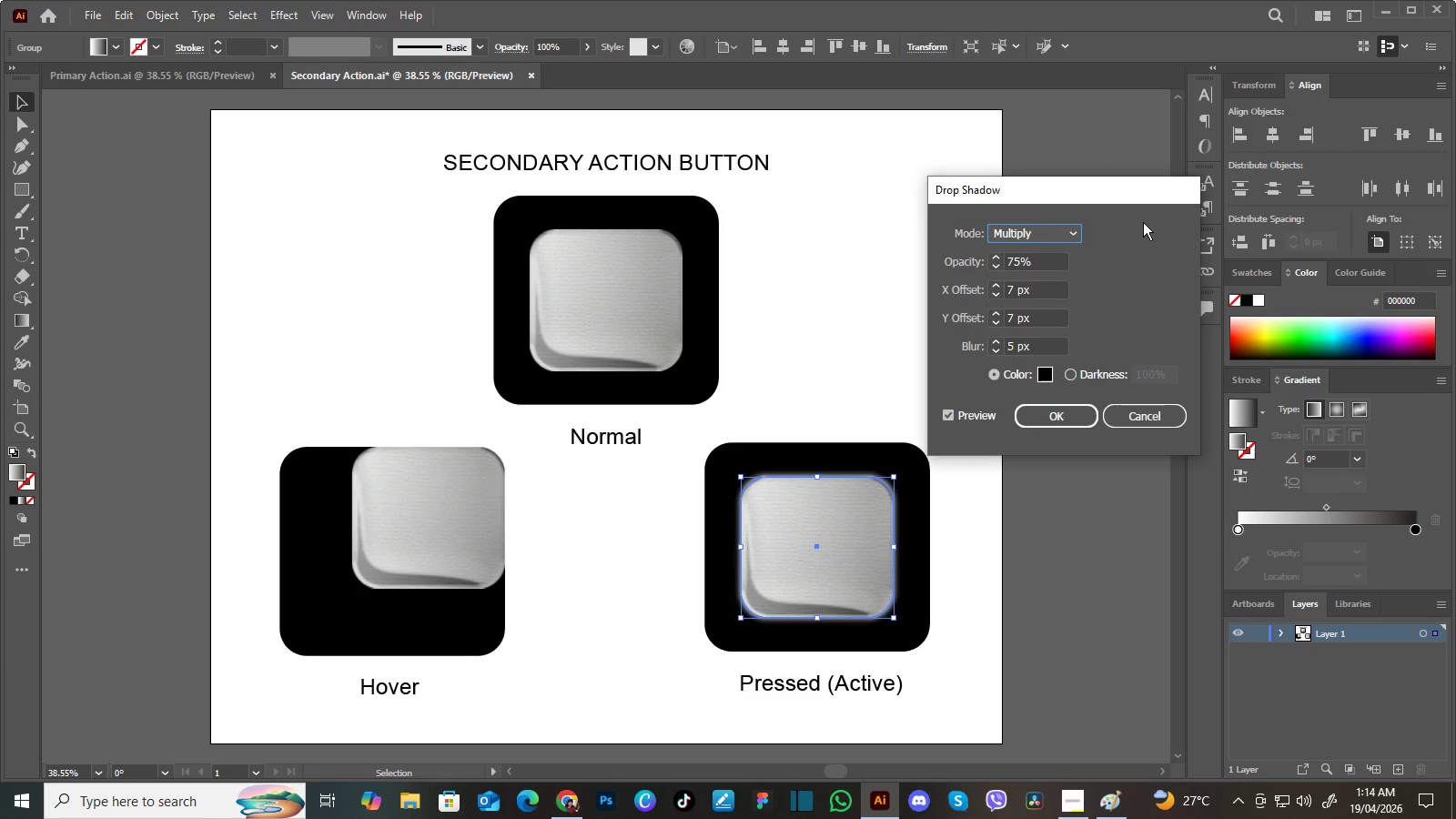 
wait(7.86)
 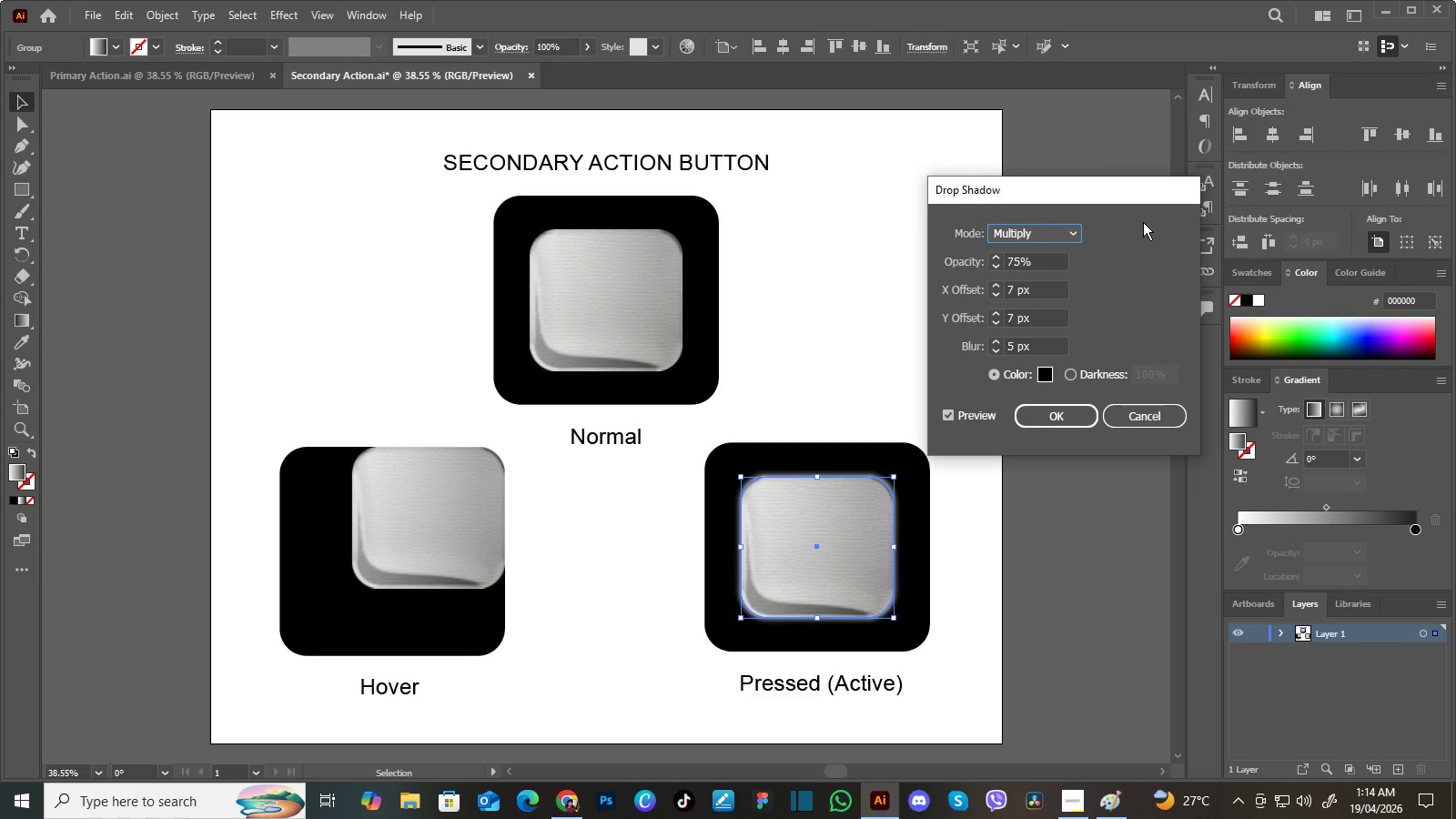 
left_click([1048, 374])
 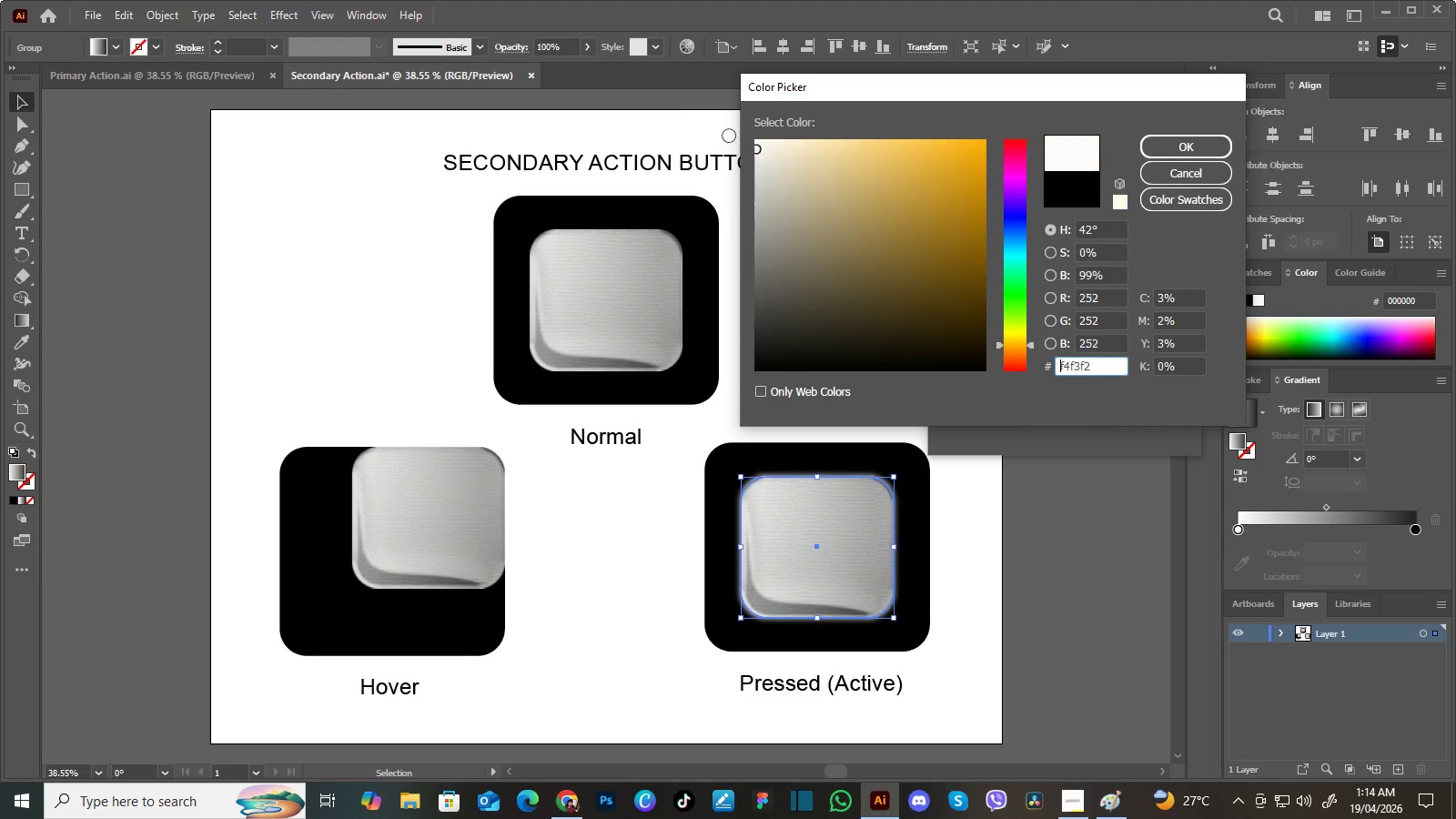 
left_click_drag(start_coordinate=[776, 153], to_coordinate=[734, 134])
 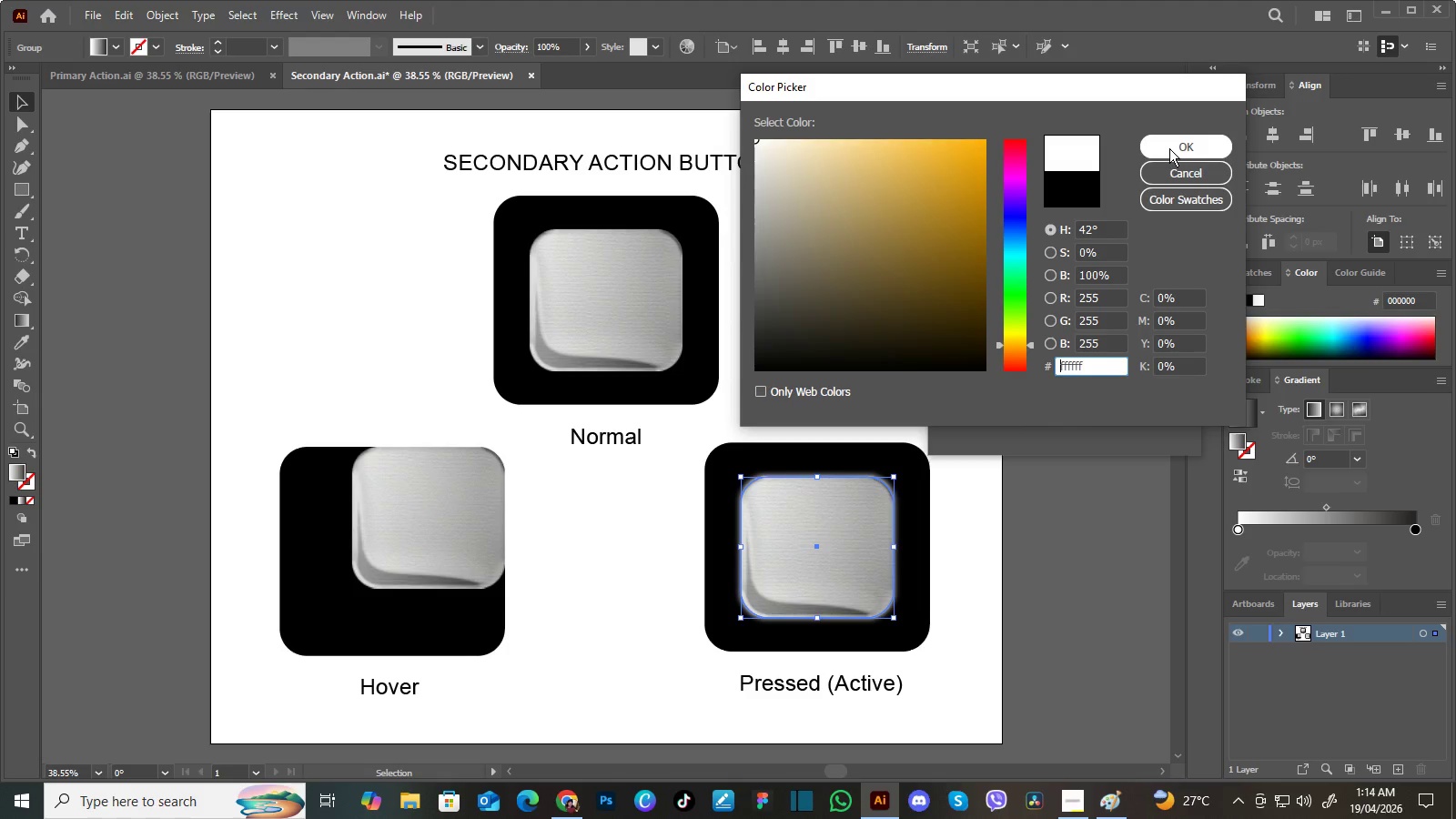 
left_click([1169, 148])
 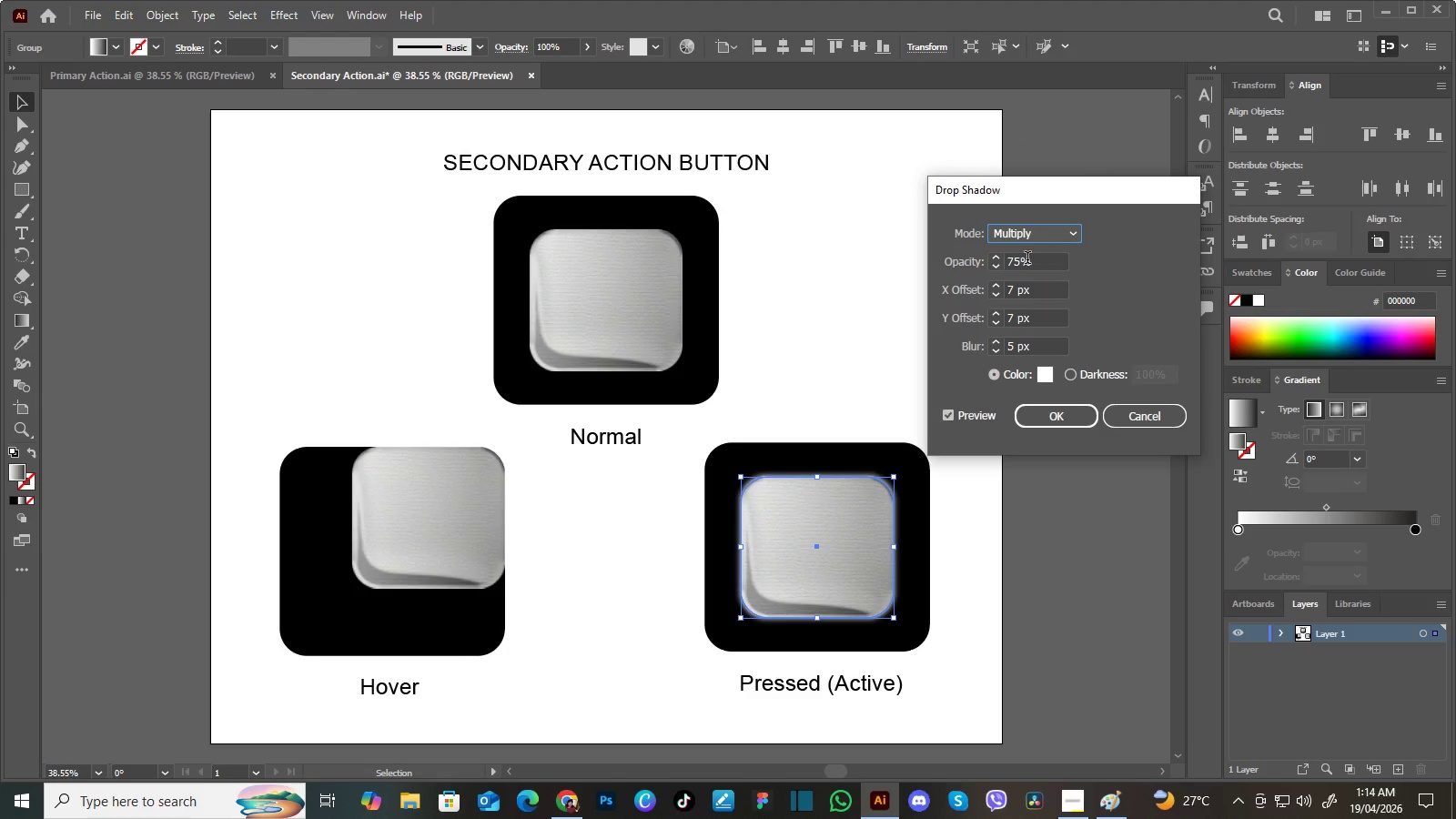 
left_click_drag(start_coordinate=[1038, 263], to_coordinate=[988, 262])
 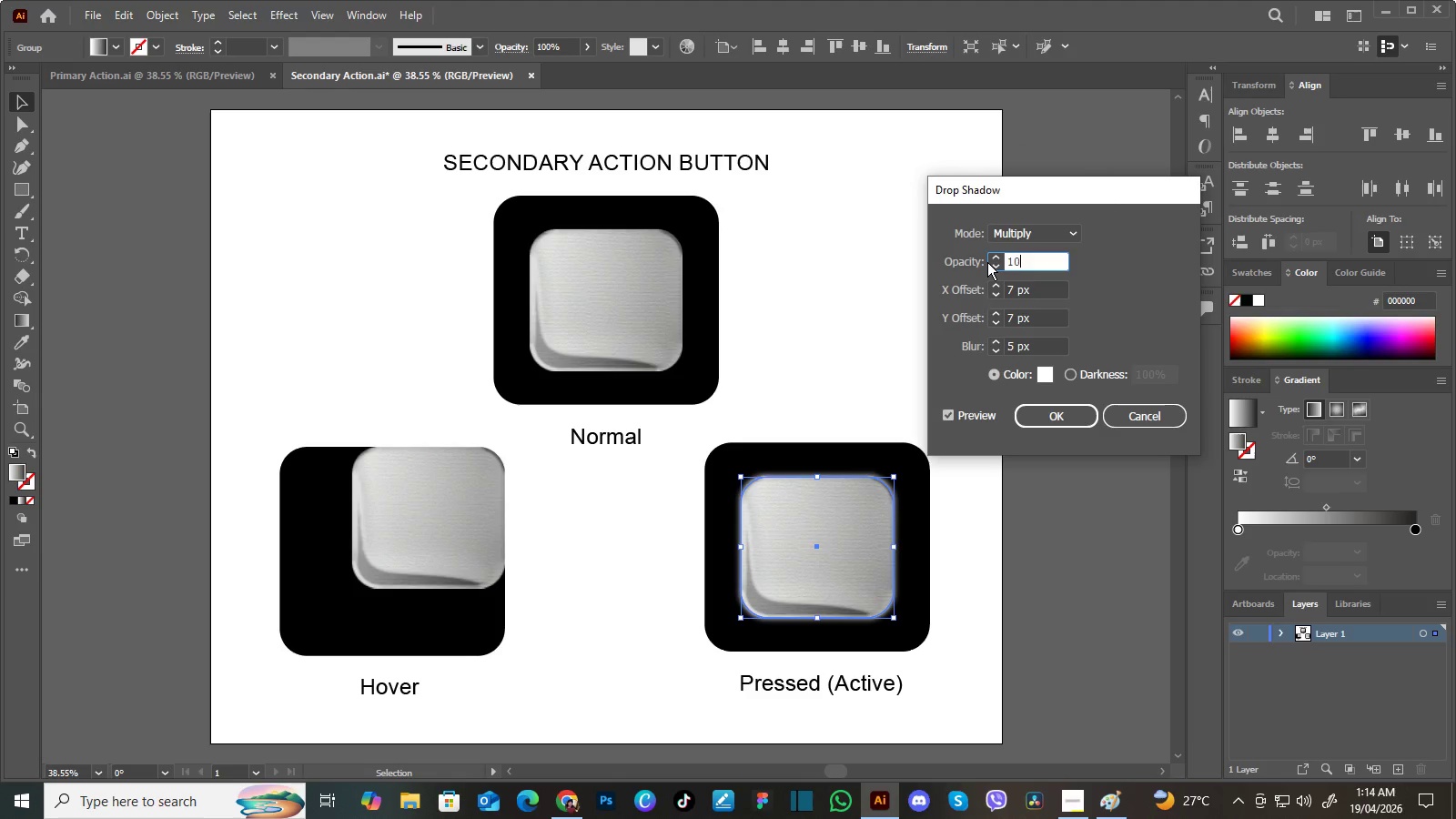 
key(Numpad1)
 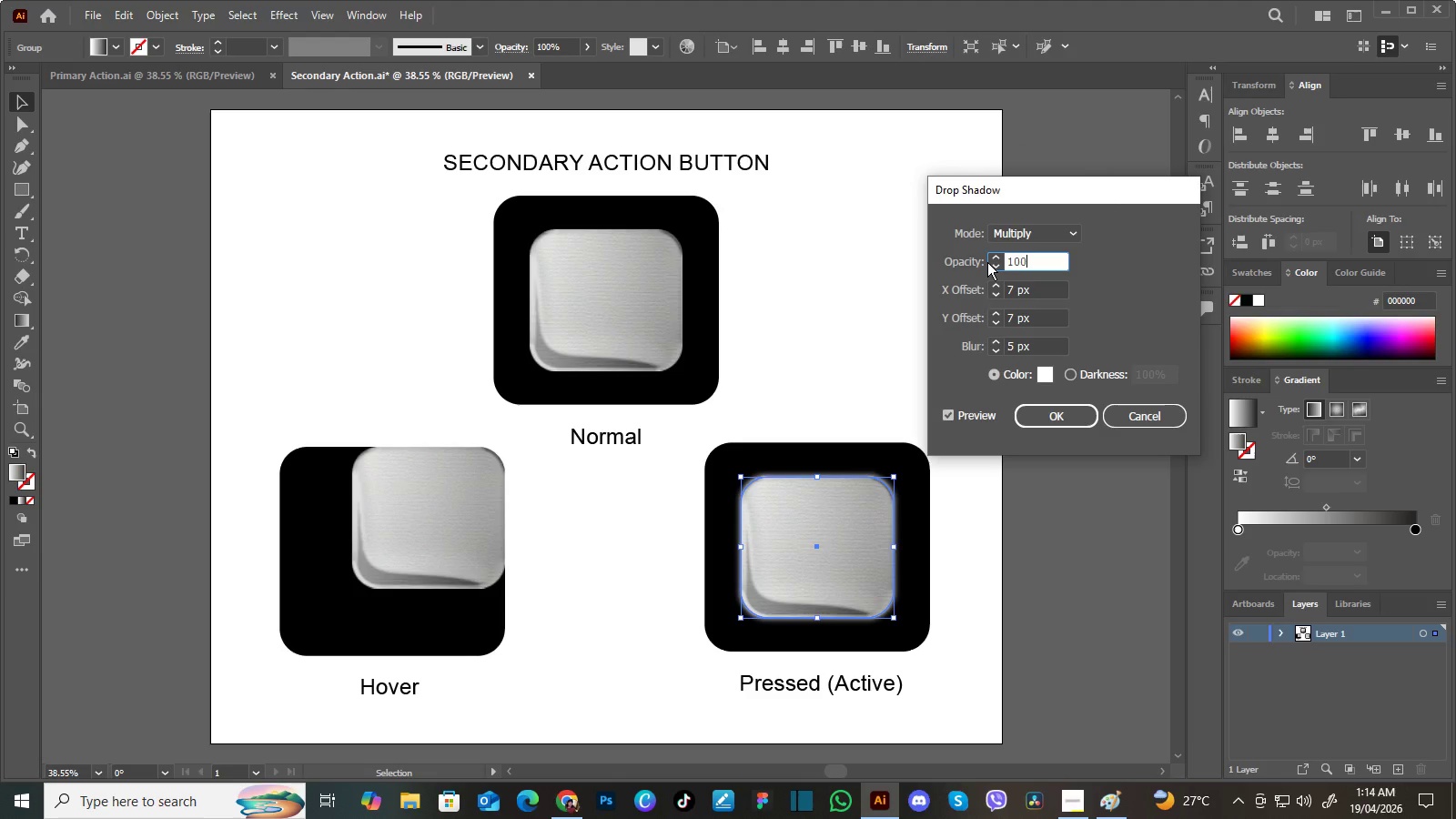 
key(Numpad0)
 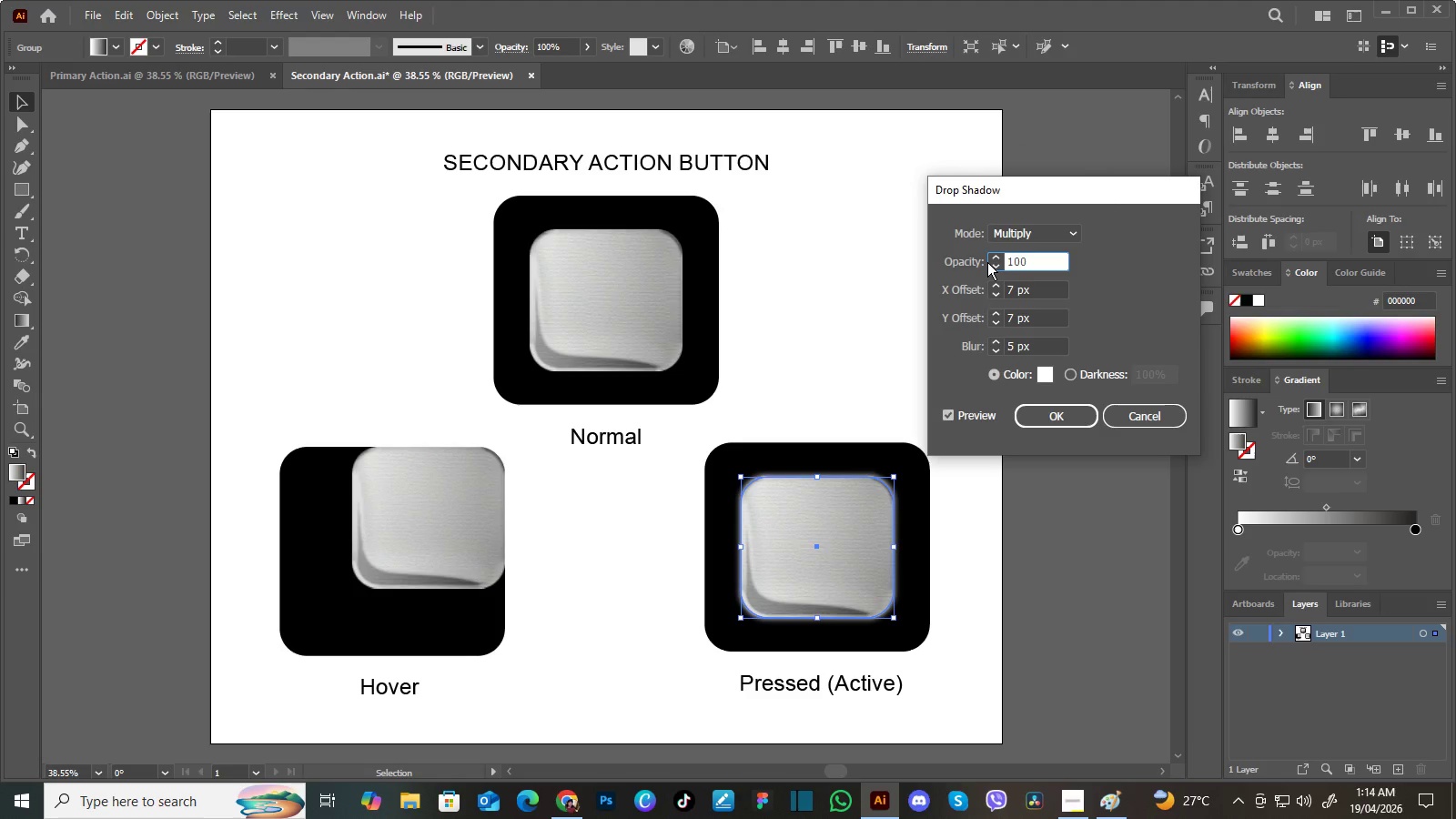 
key(Numpad0)
 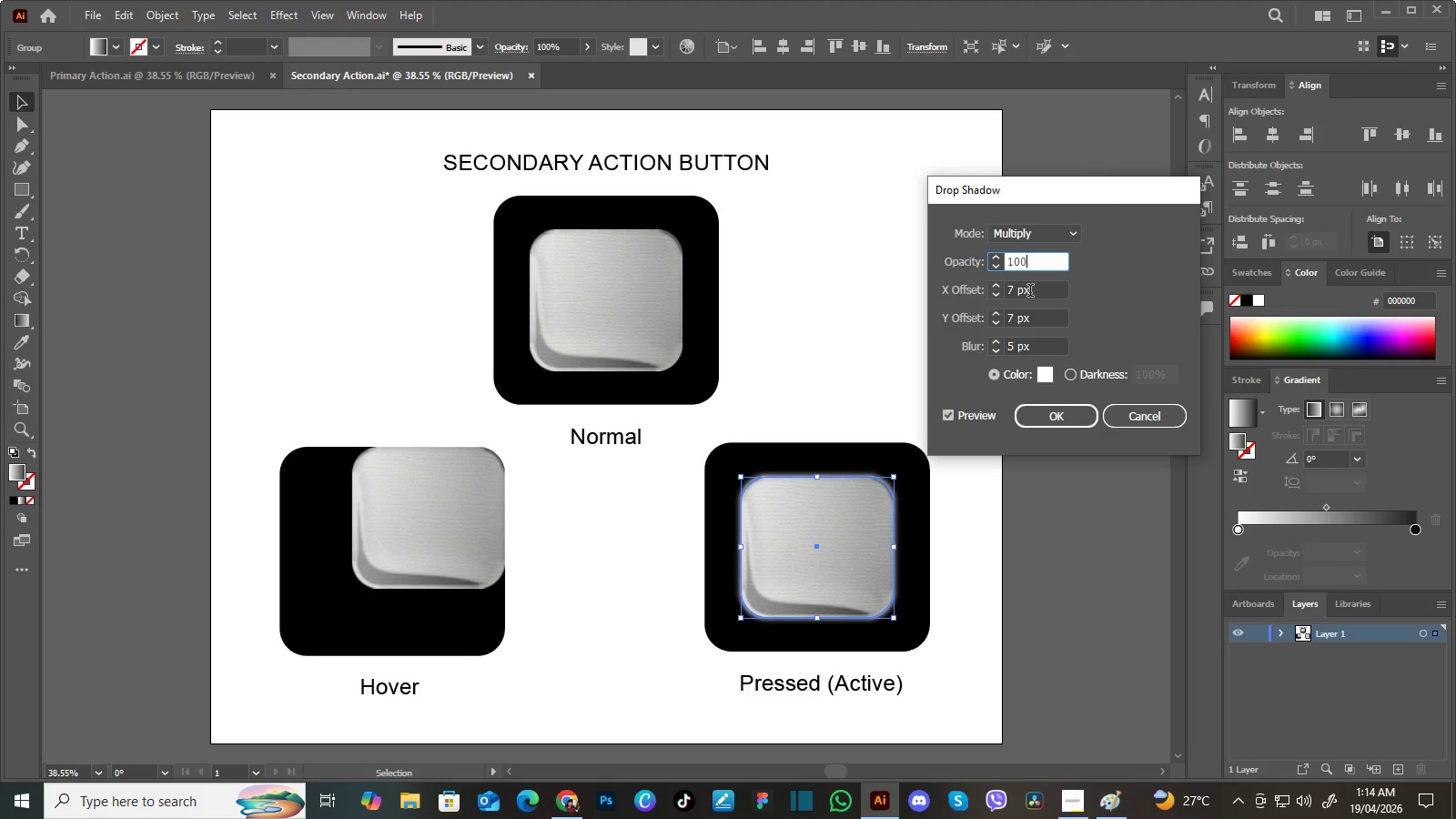 
left_click_drag(start_coordinate=[1033, 292], to_coordinate=[984, 291])
 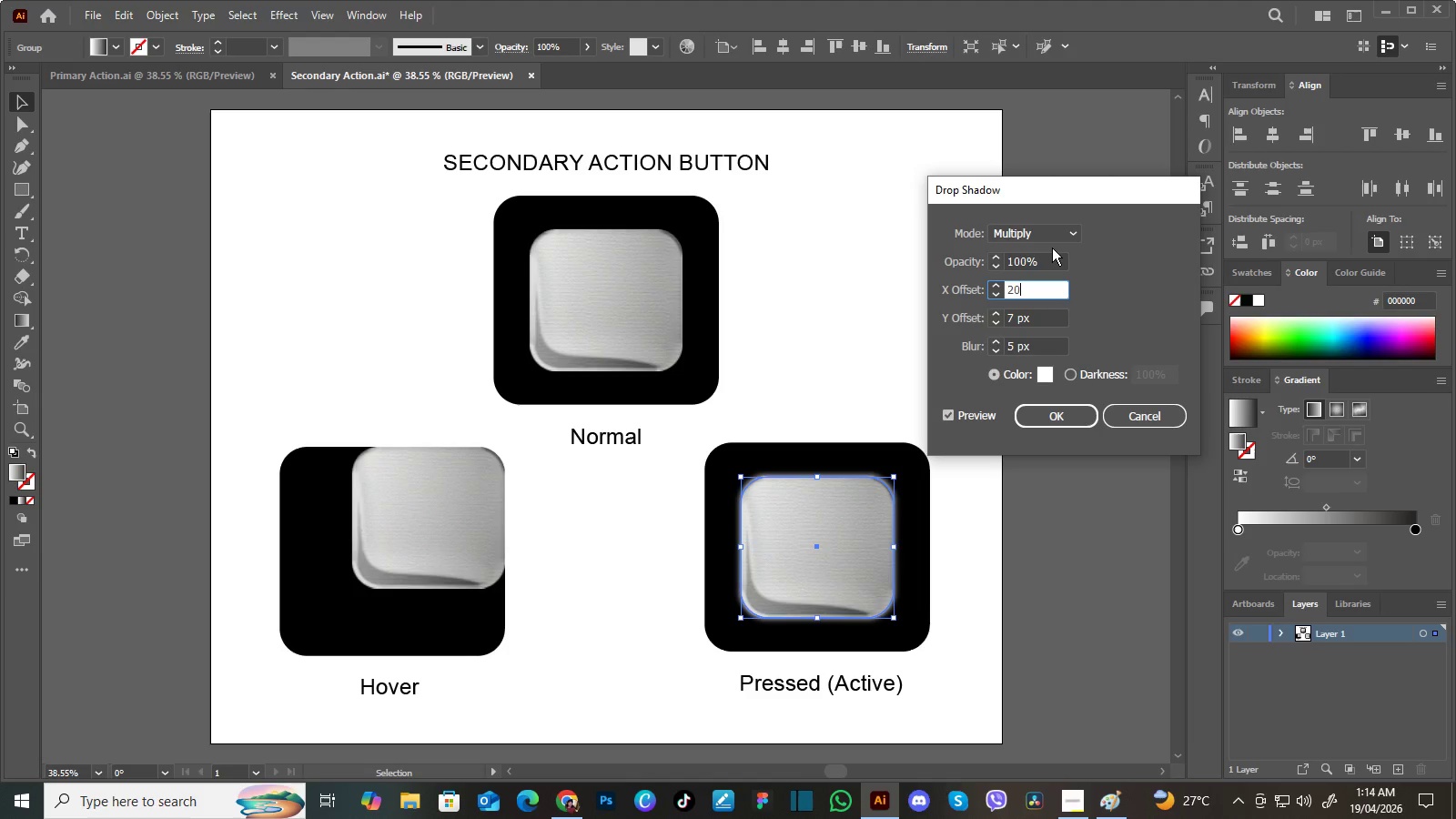 
key(Numpad2)
 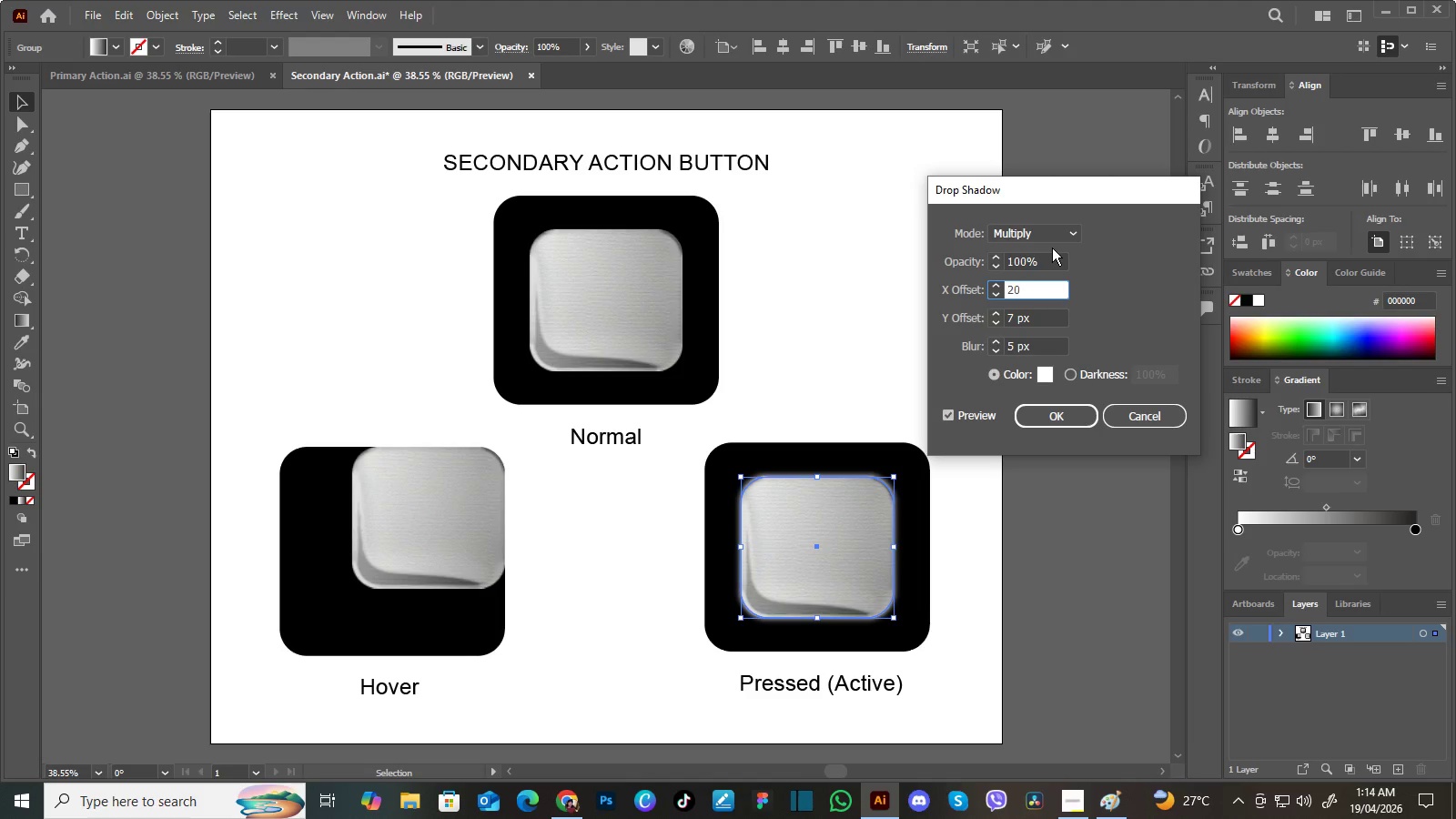 
key(Numpad0)
 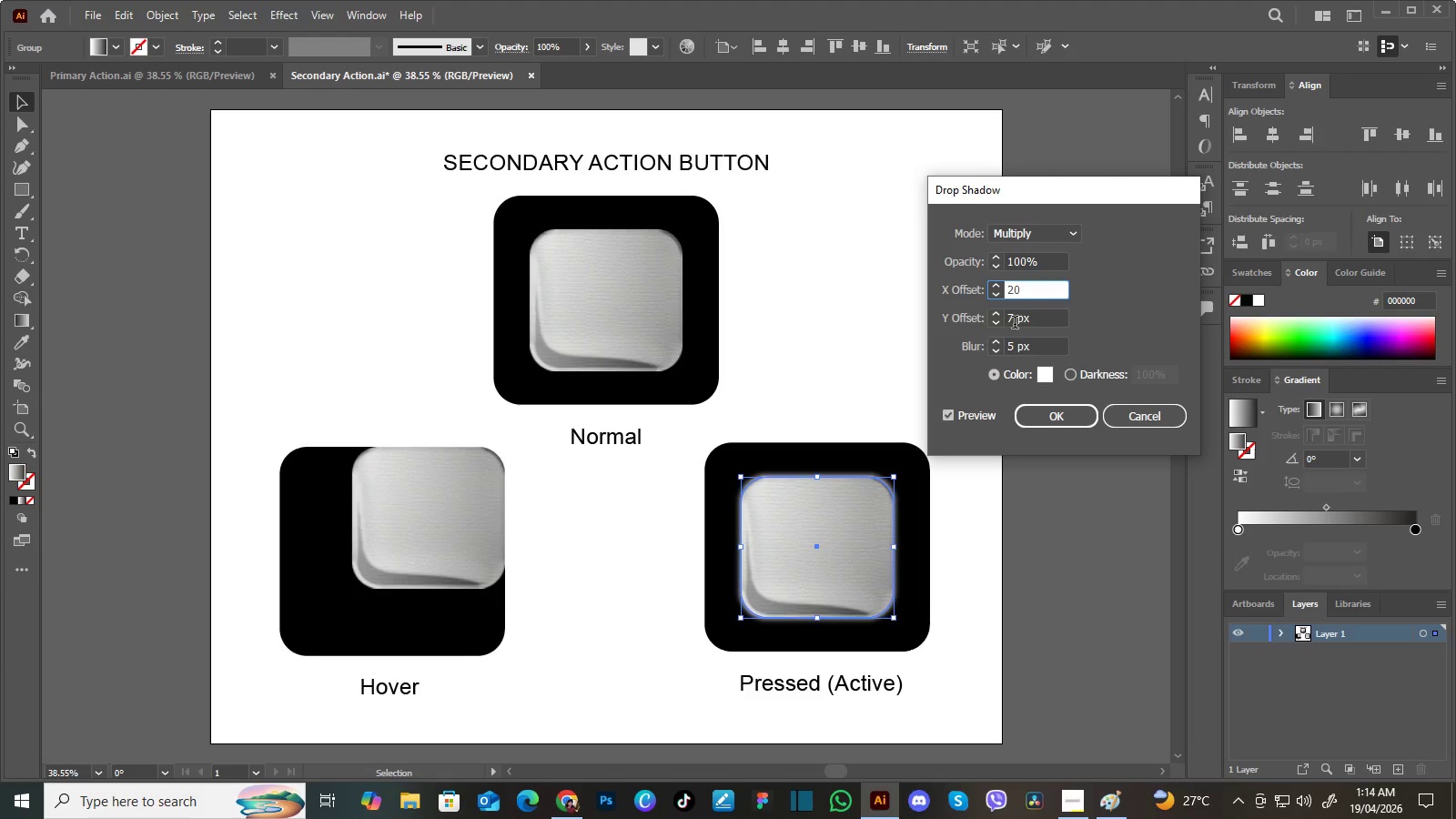 
left_click_drag(start_coordinate=[1041, 318], to_coordinate=[966, 326])
 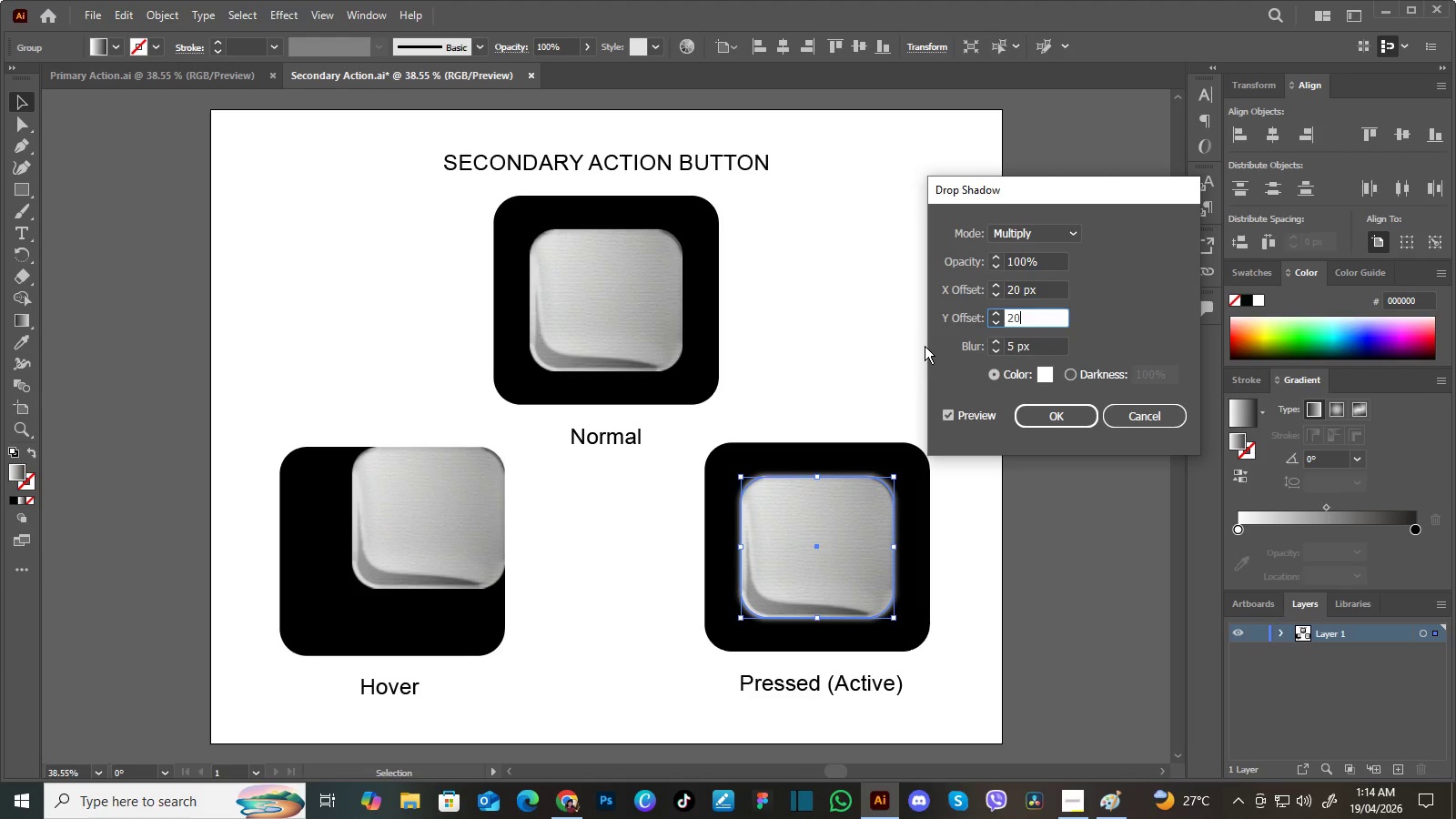 
key(Numpad2)
 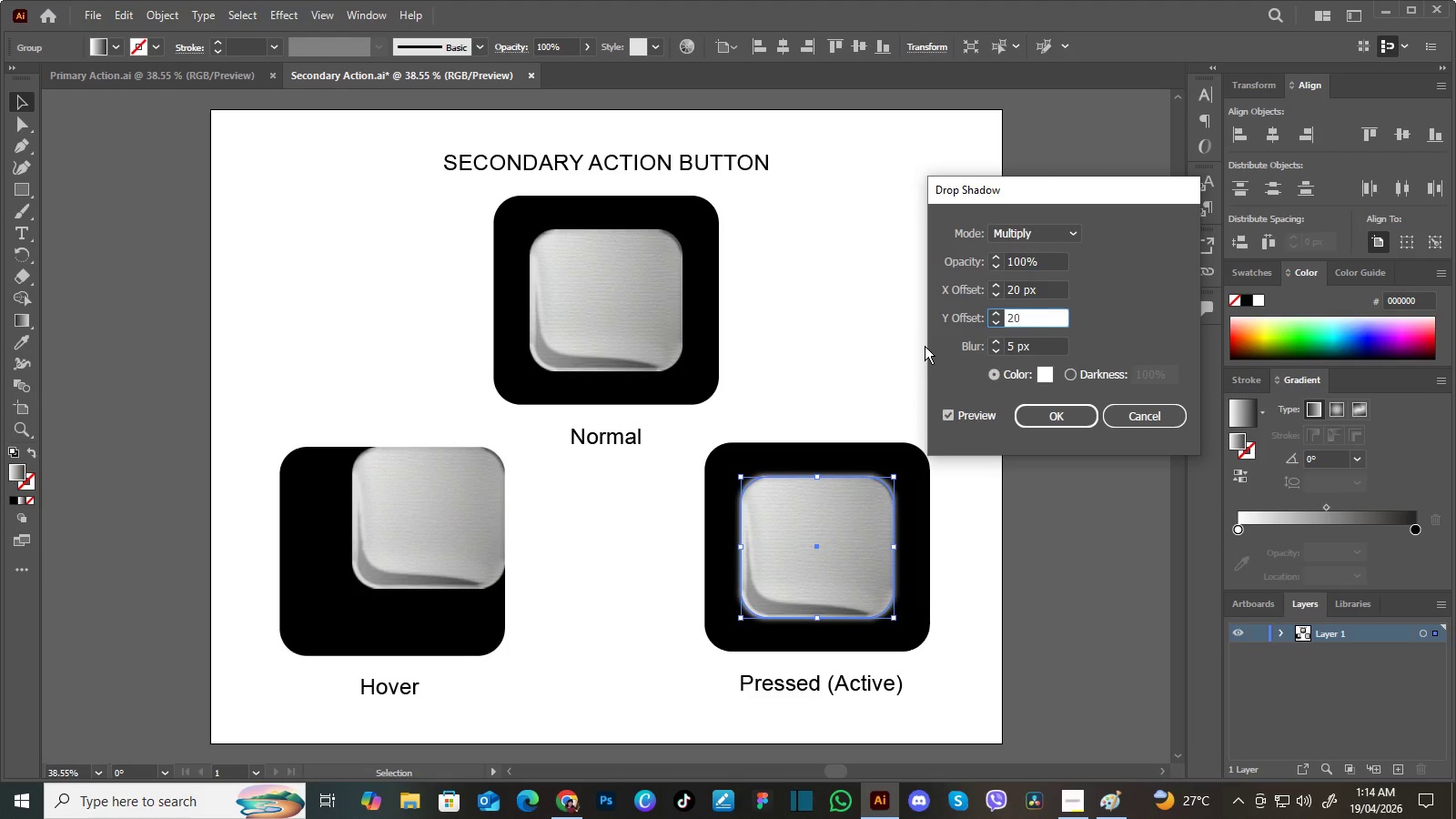 
key(Numpad0)
 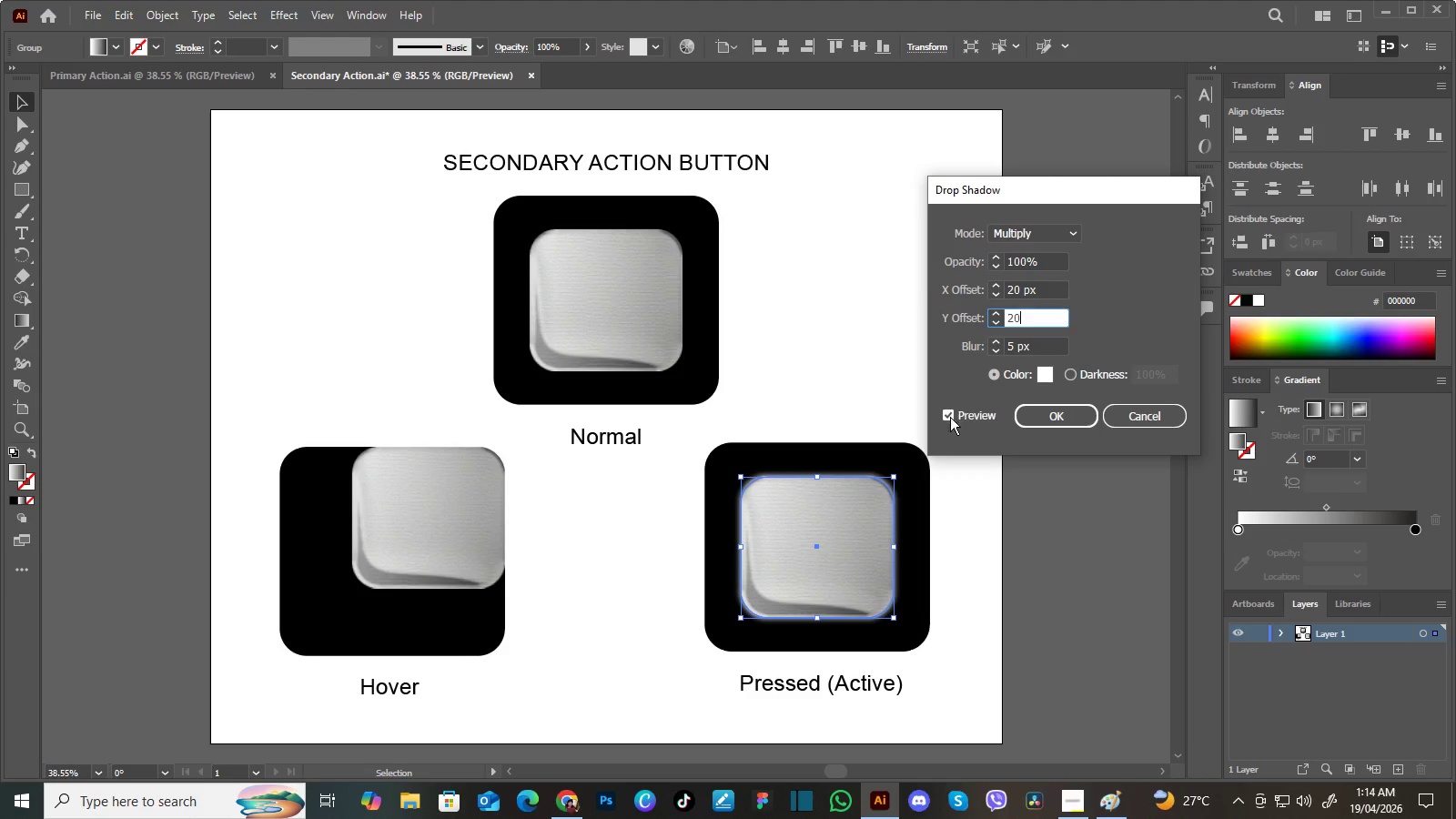 
left_click([950, 417])
 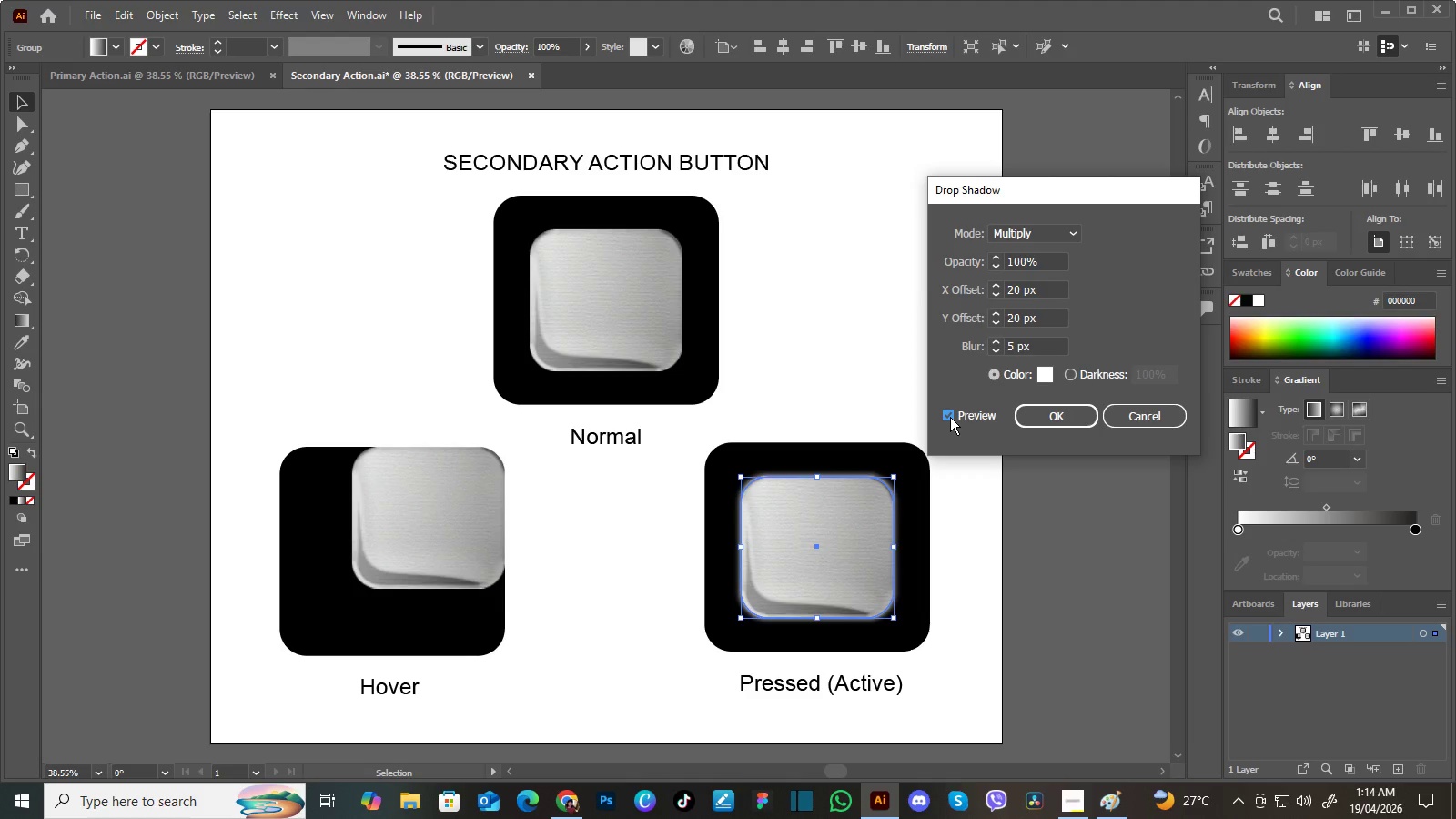 
left_click([950, 417])
 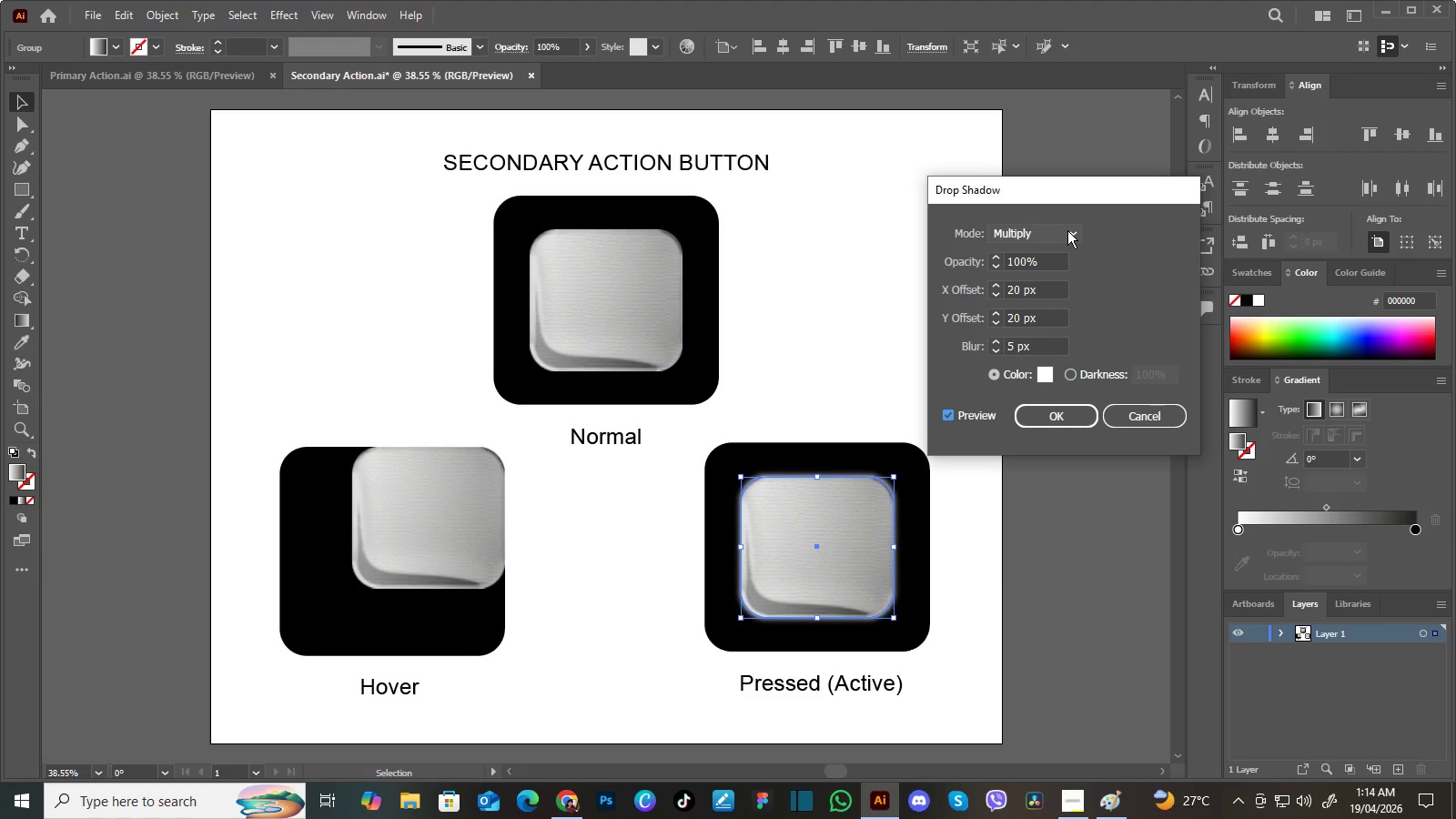 
left_click([1068, 230])
 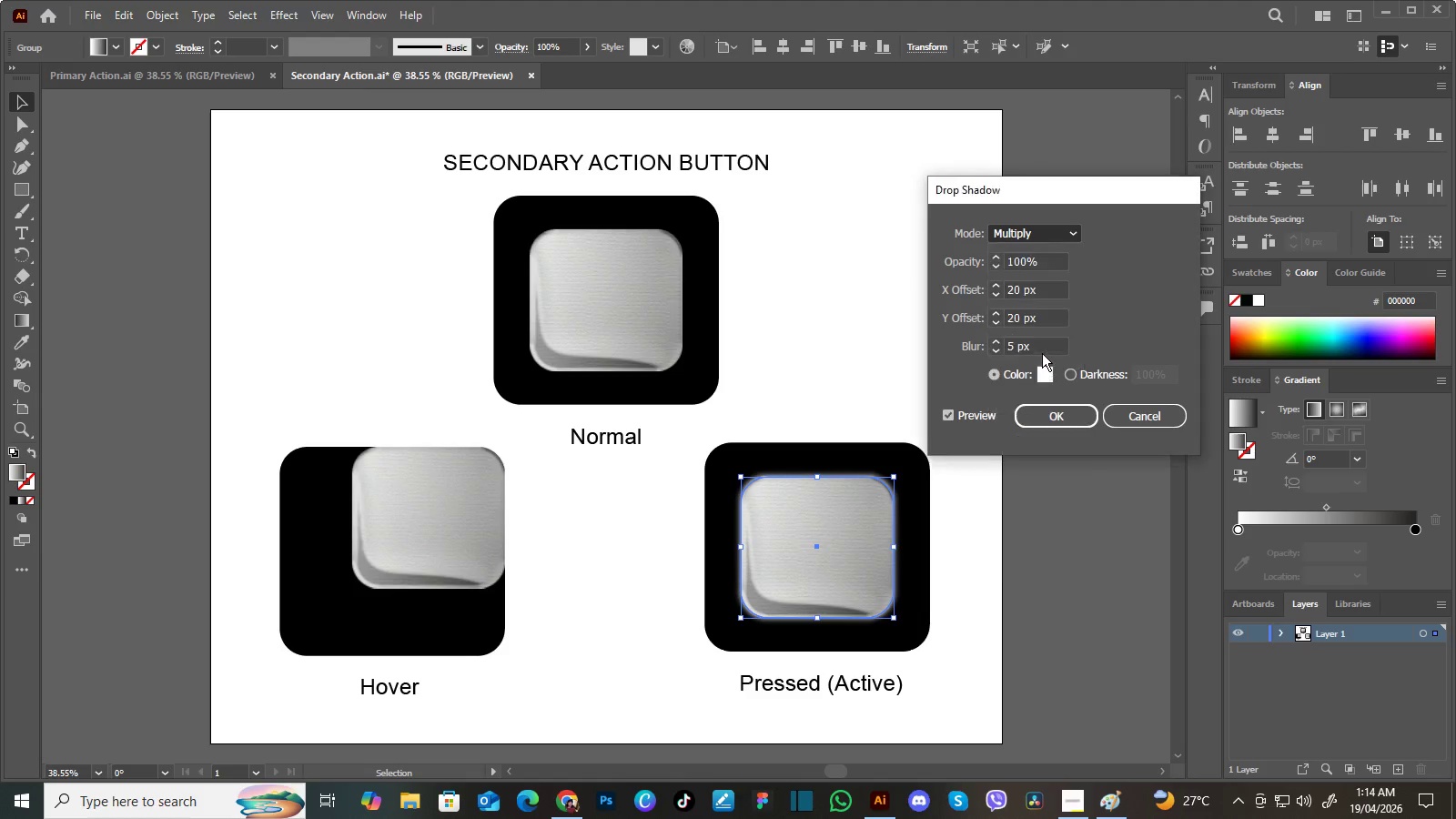 
left_click([1042, 353])
 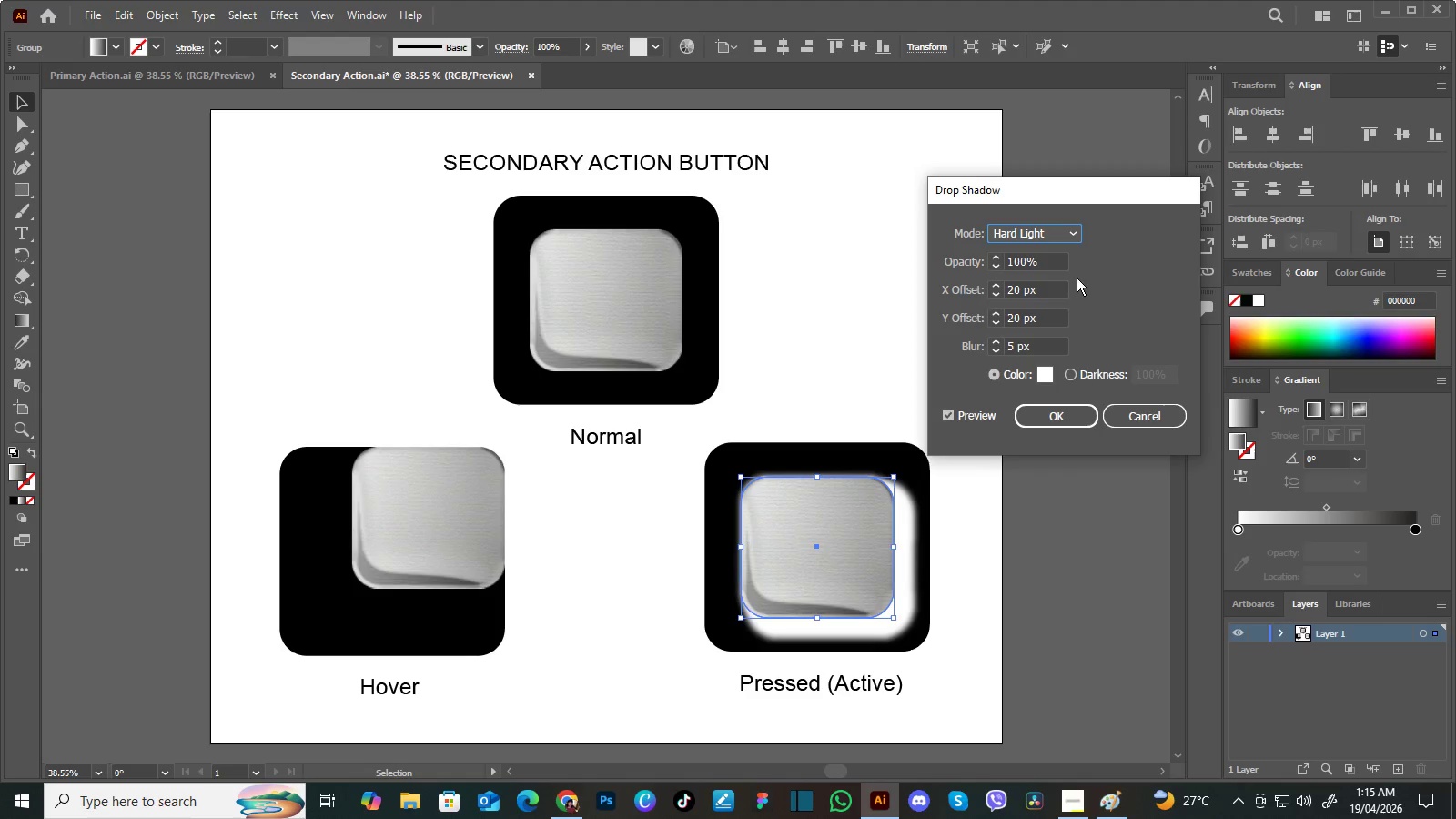 
wait(15.14)
 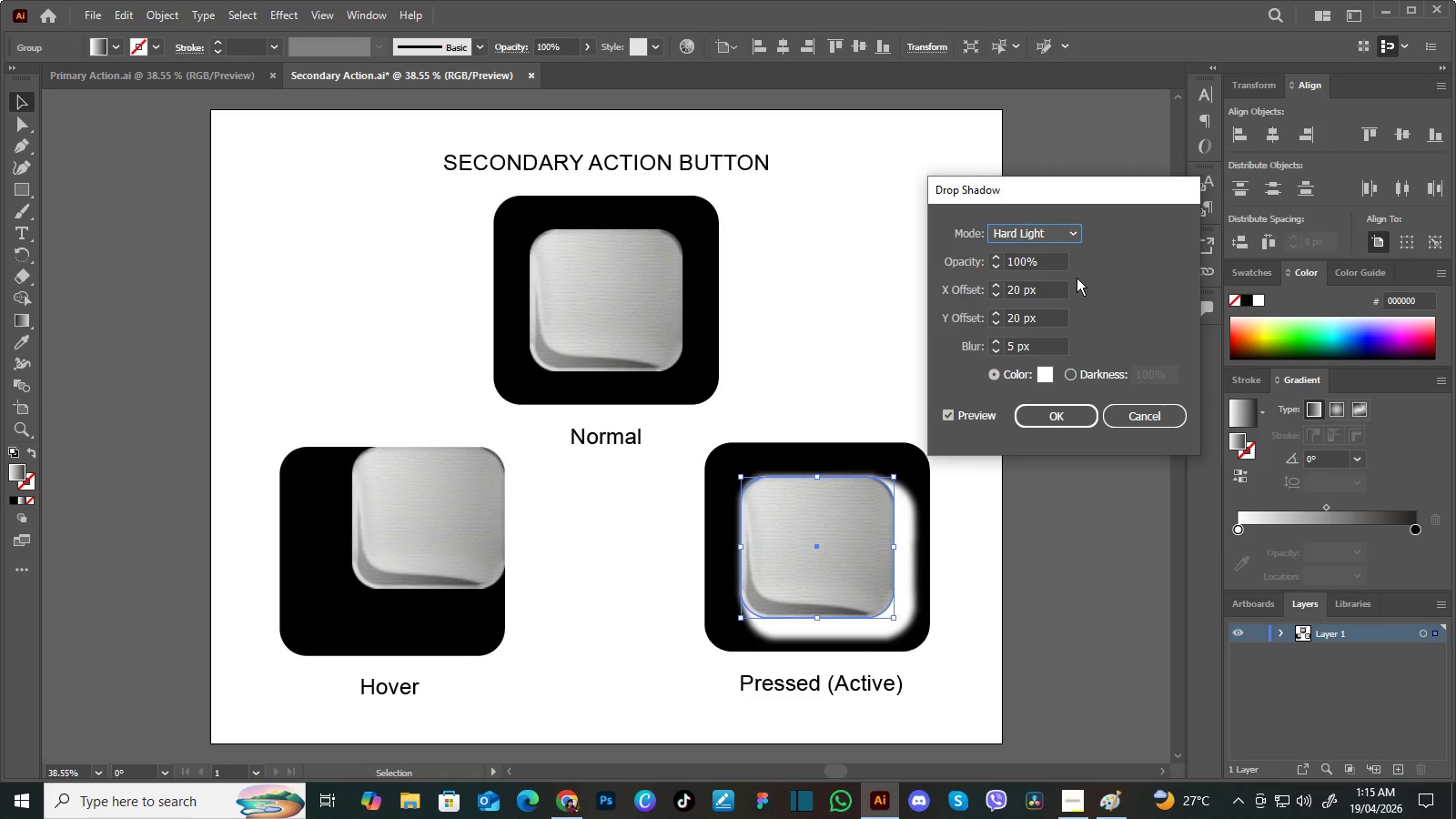 
left_click_drag(start_coordinate=[1046, 321], to_coordinate=[987, 318])
 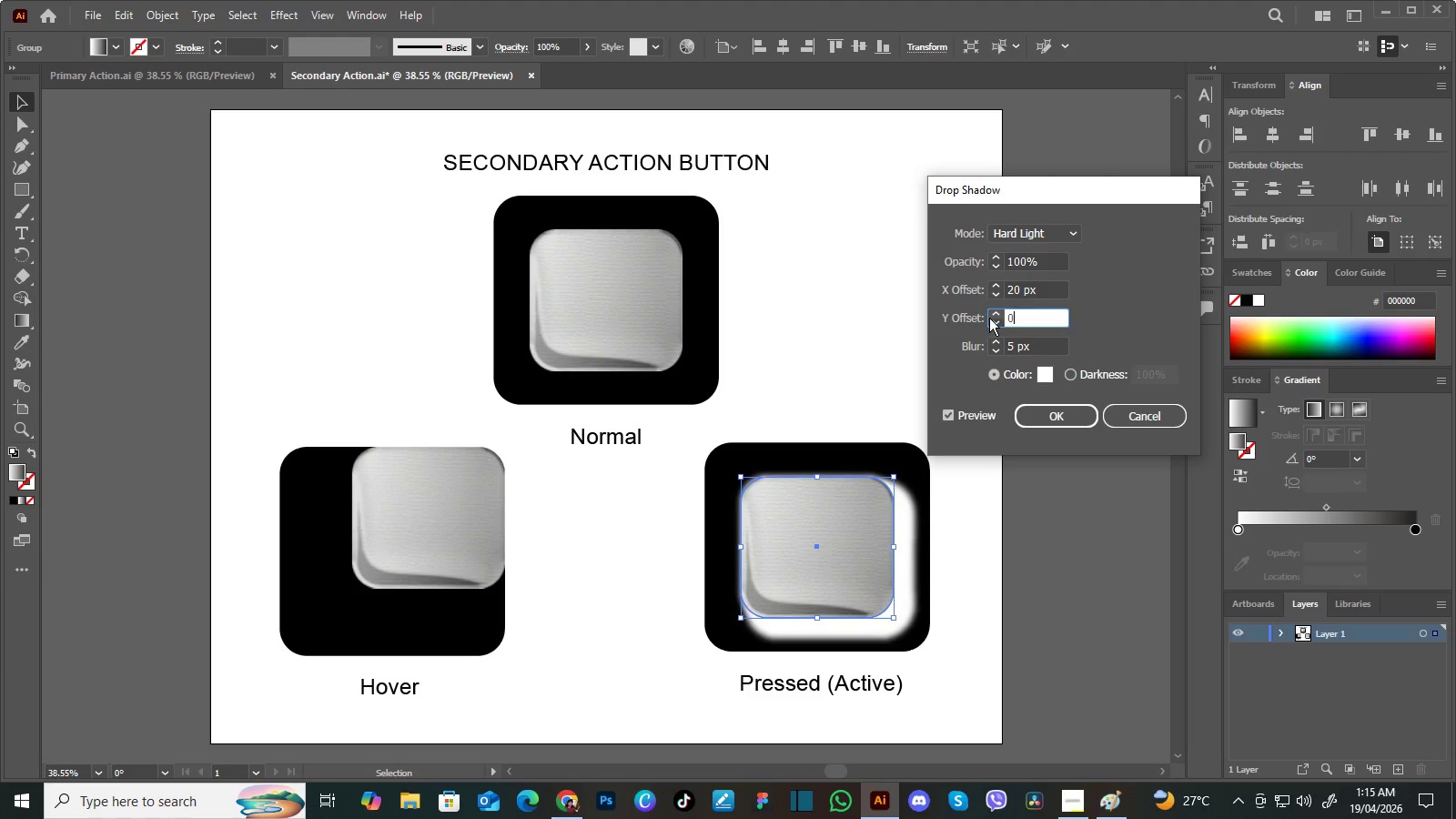 
key(Numpad0)
 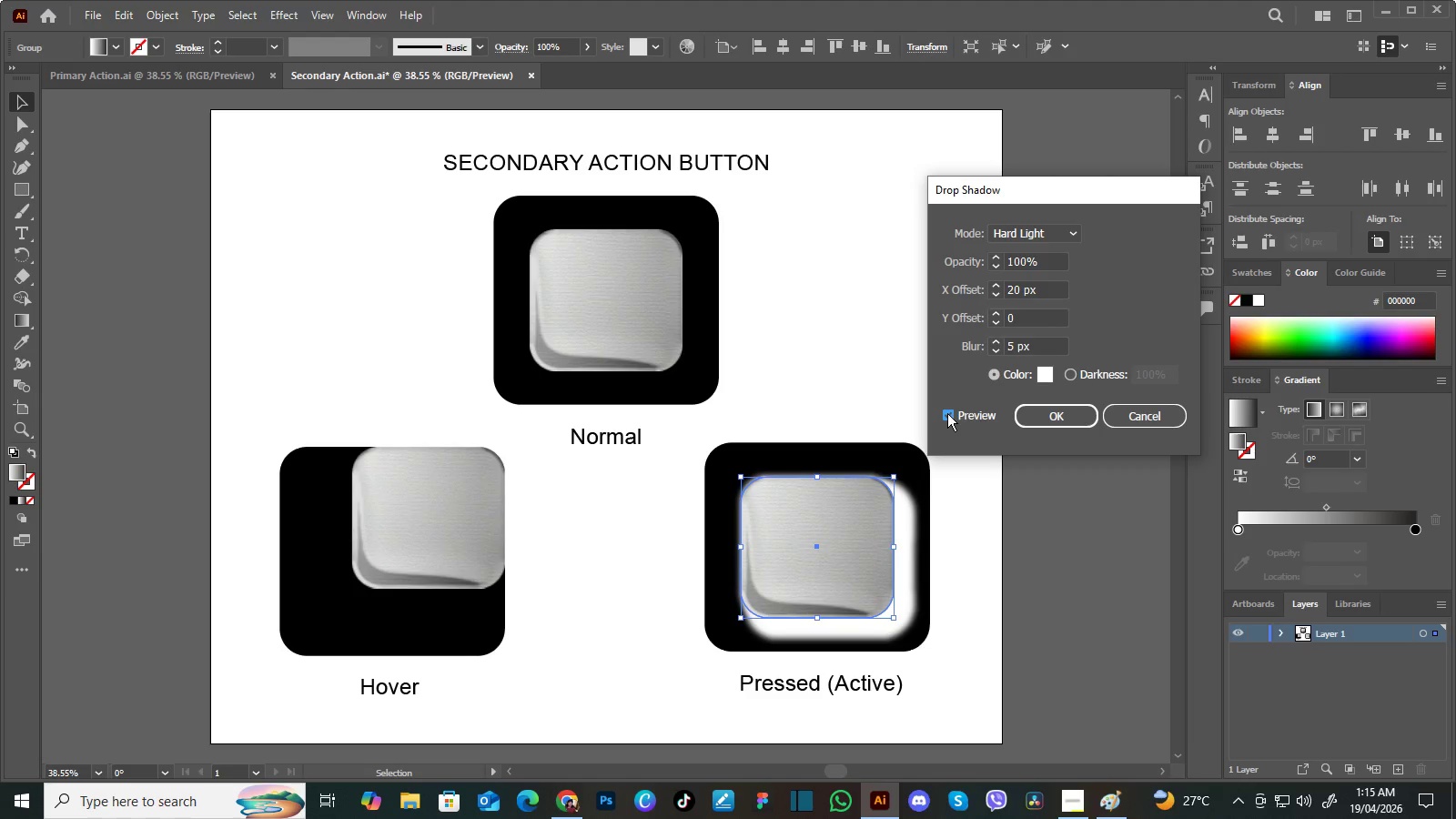 
left_click([947, 413])
 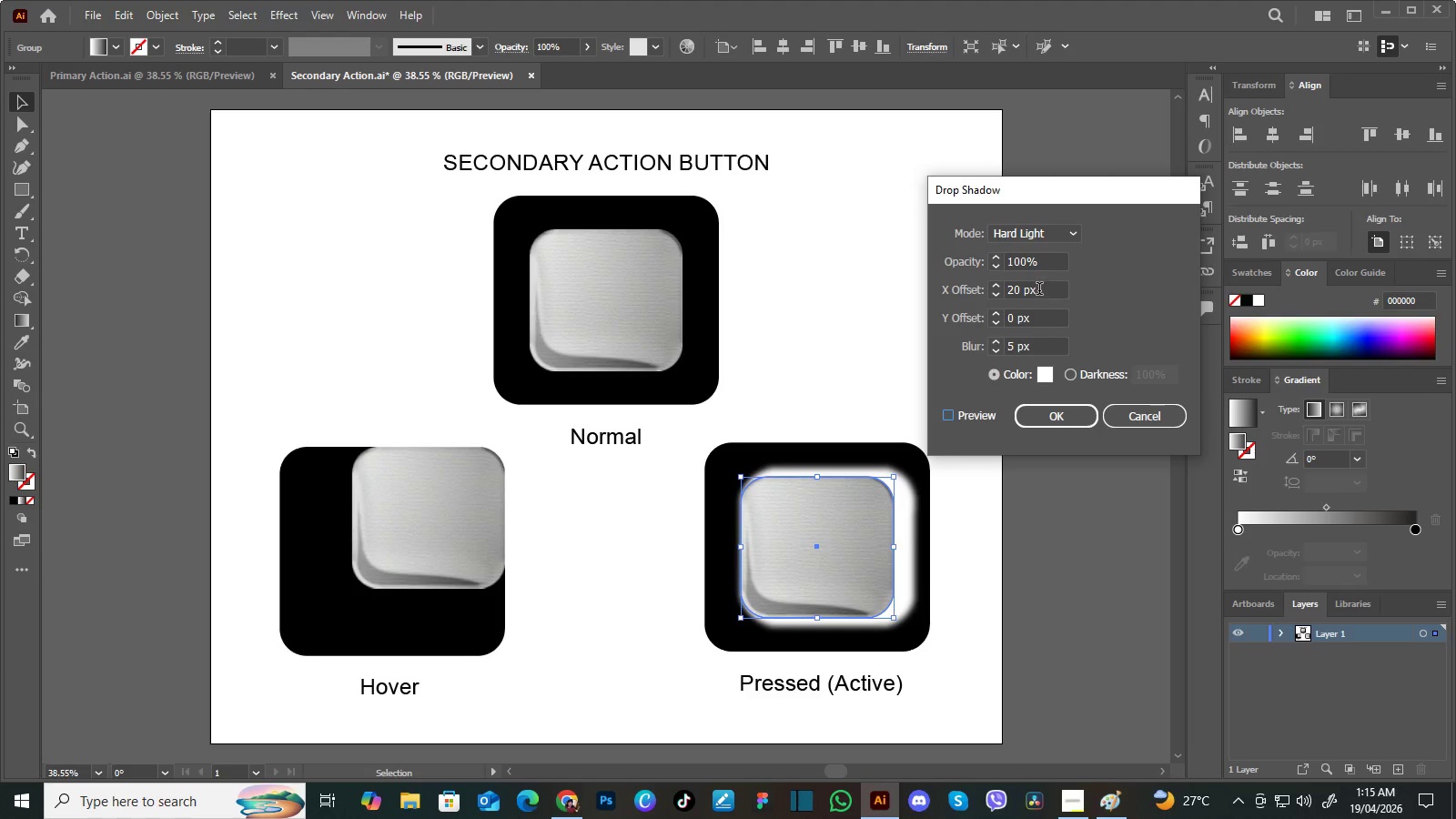 
left_click_drag(start_coordinate=[1039, 289], to_coordinate=[966, 282])
 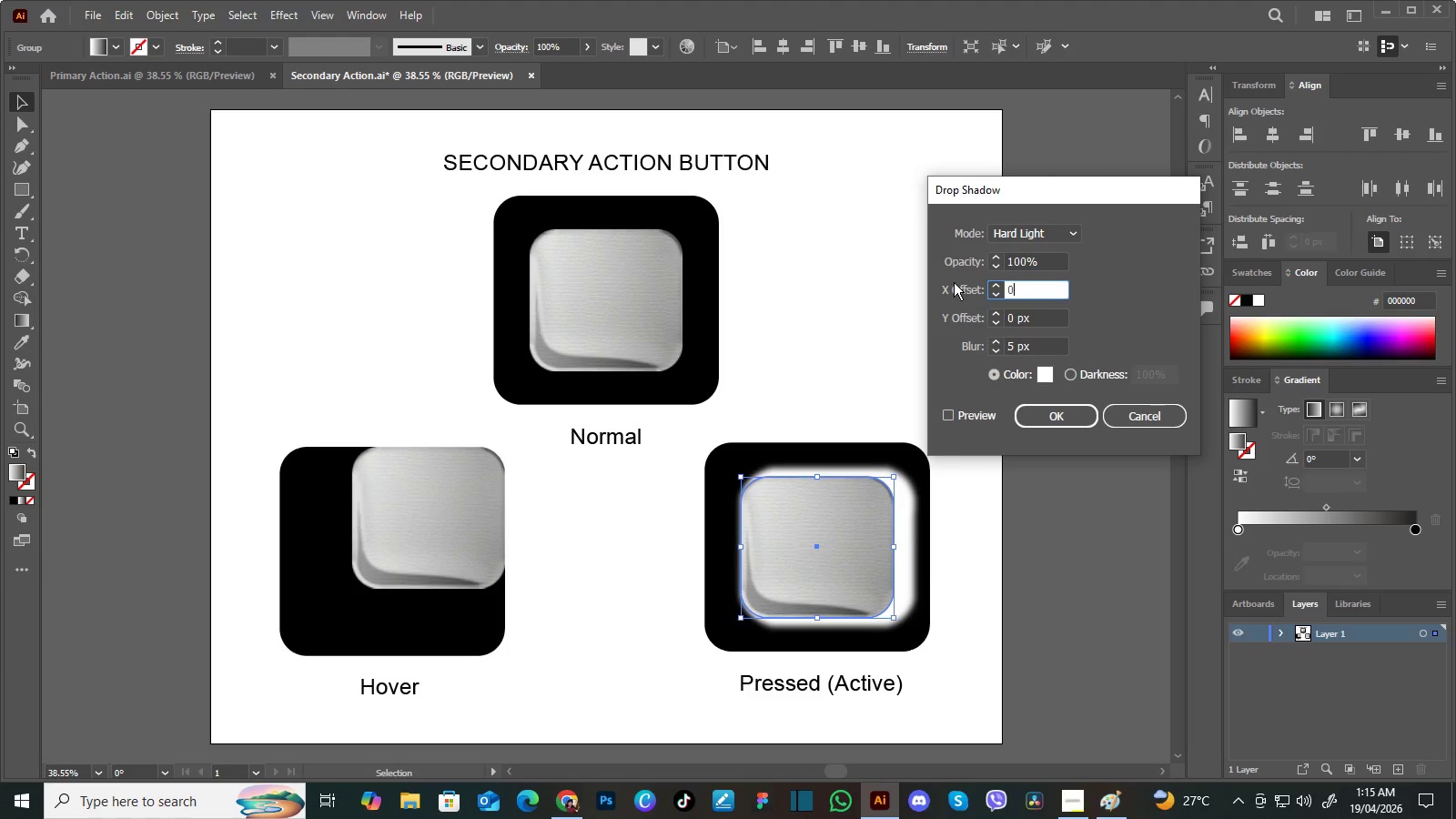 
key(Numpad0)
 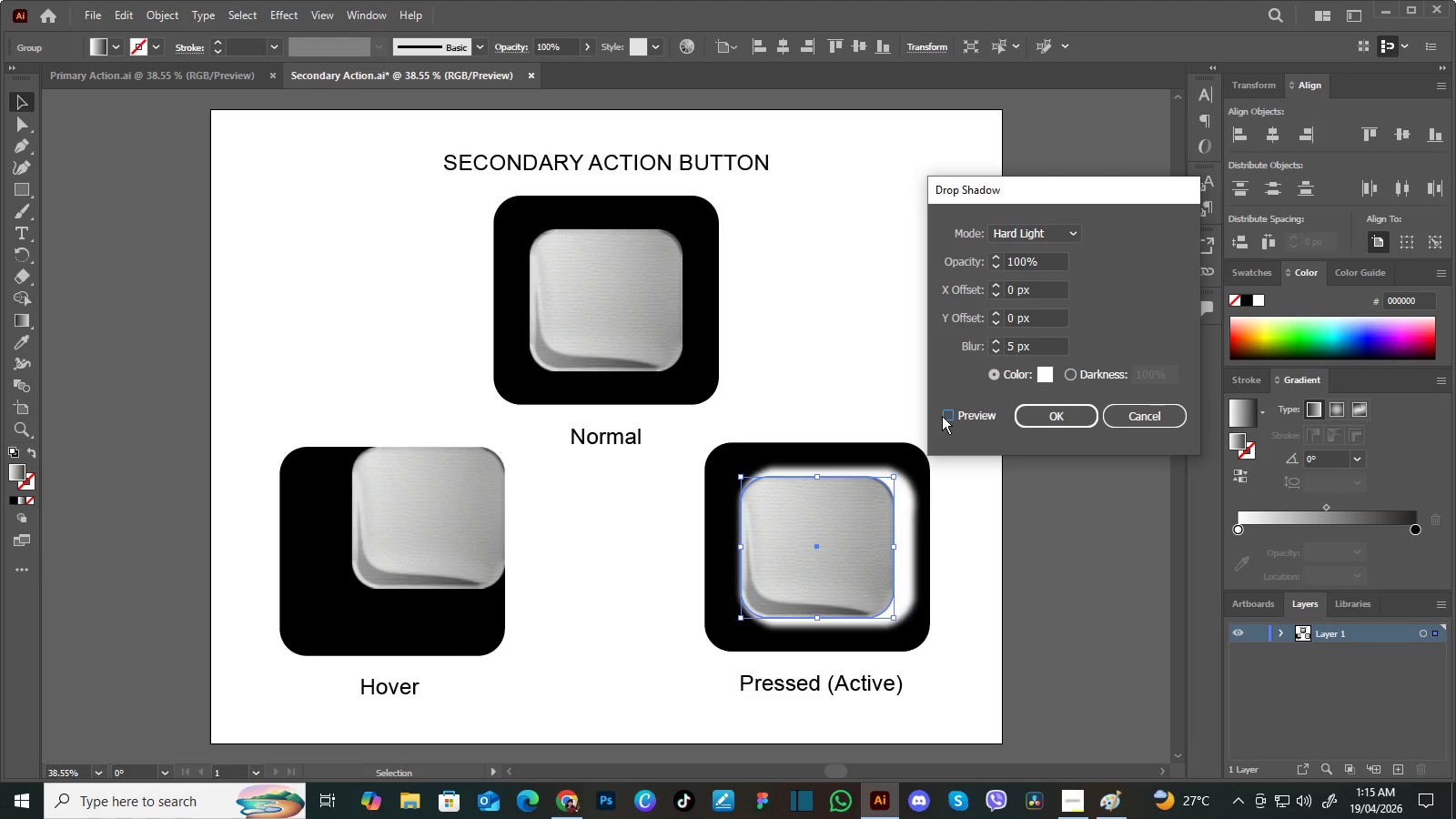 
left_click([942, 416])
 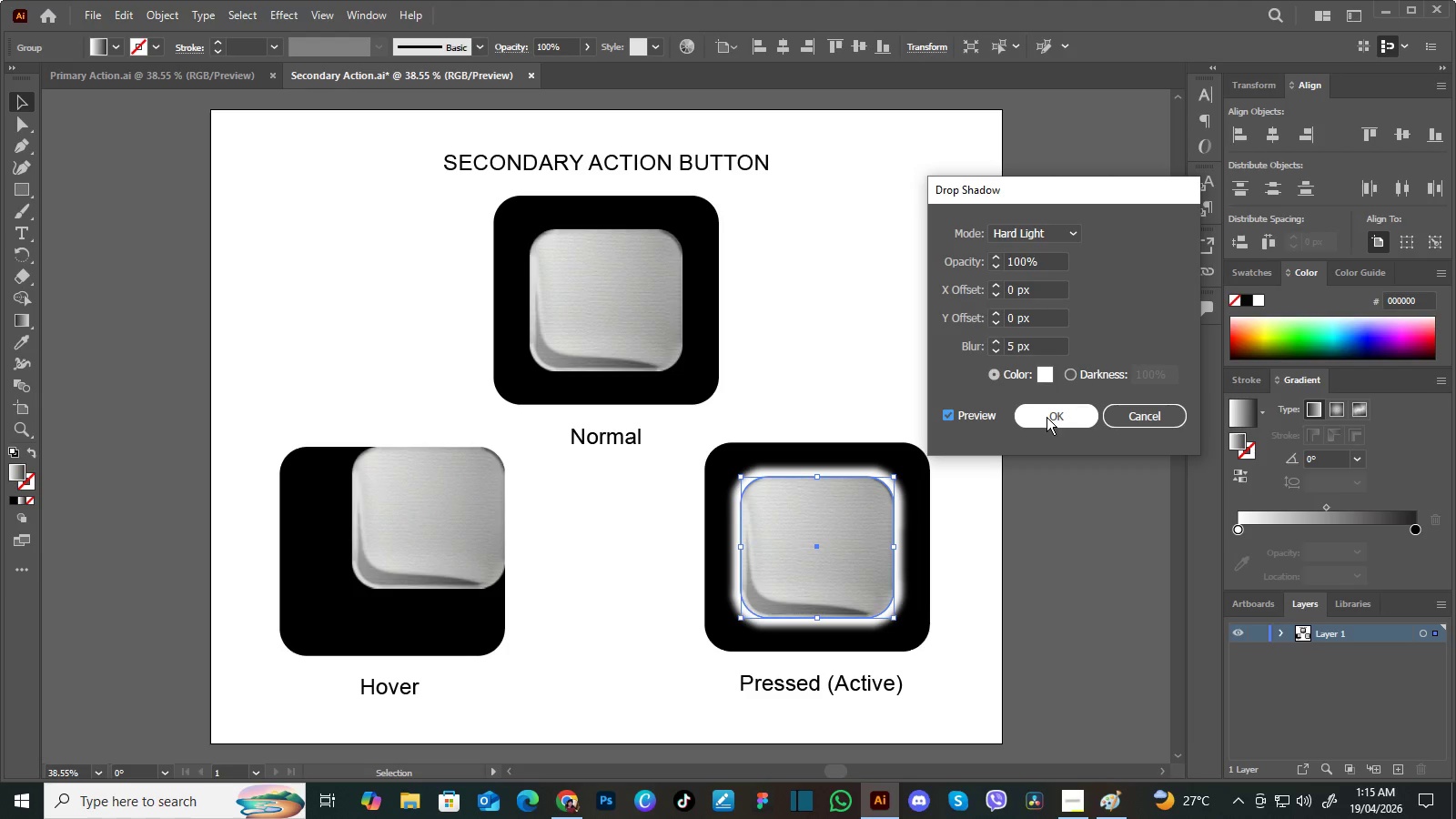 
wait(5.45)
 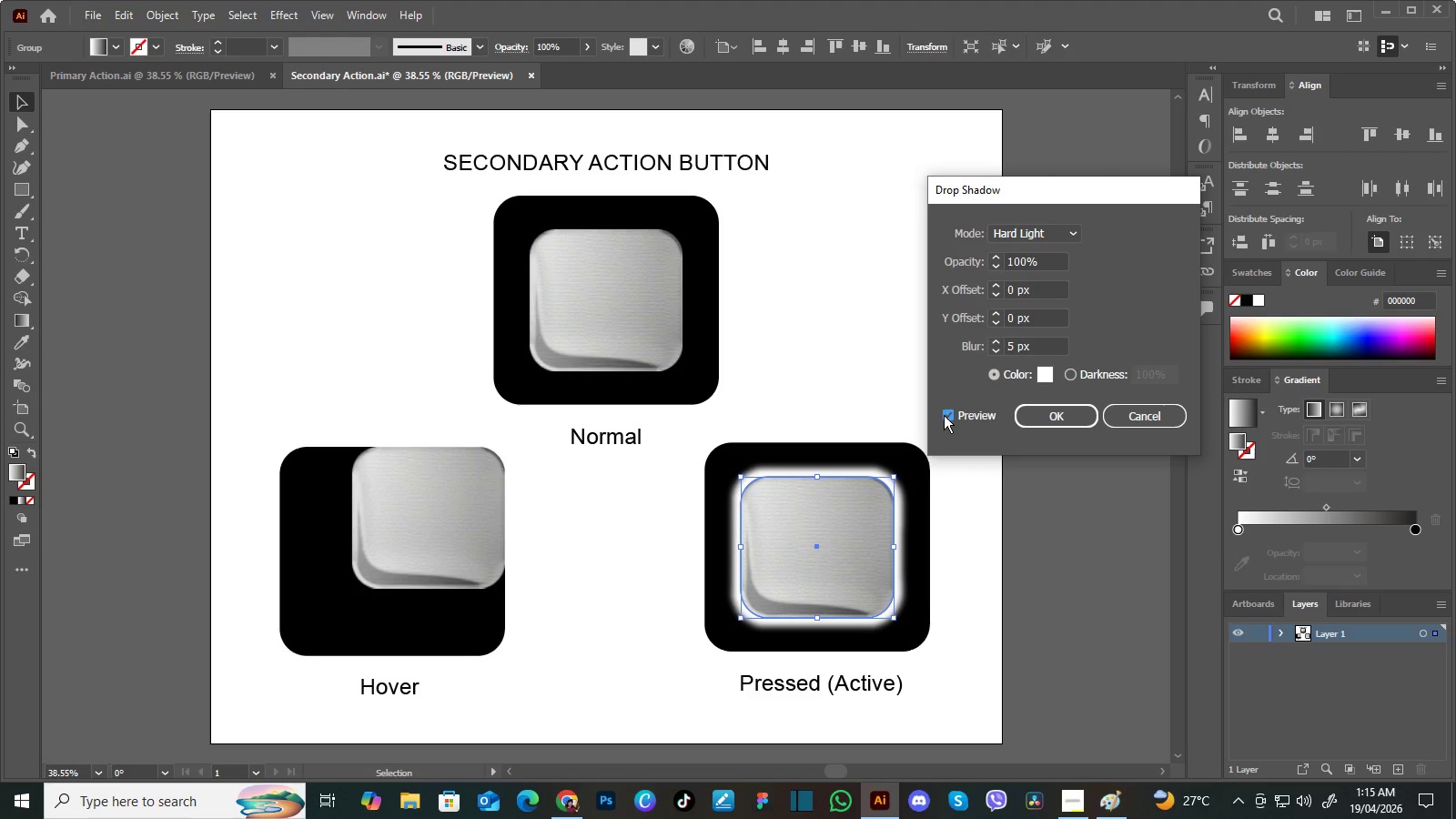 
left_click([1046, 417])
 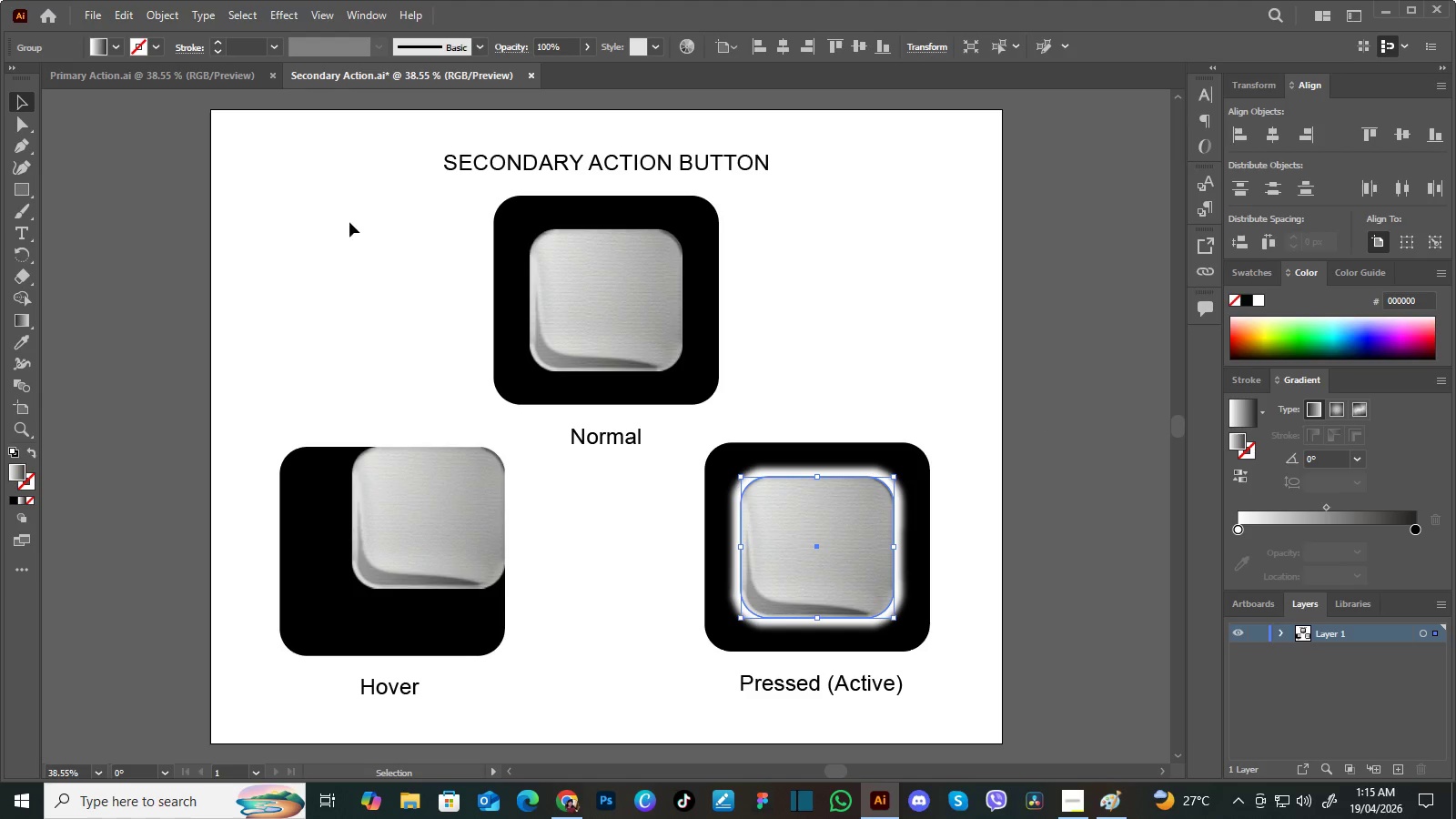 
double_click([351, 222])
 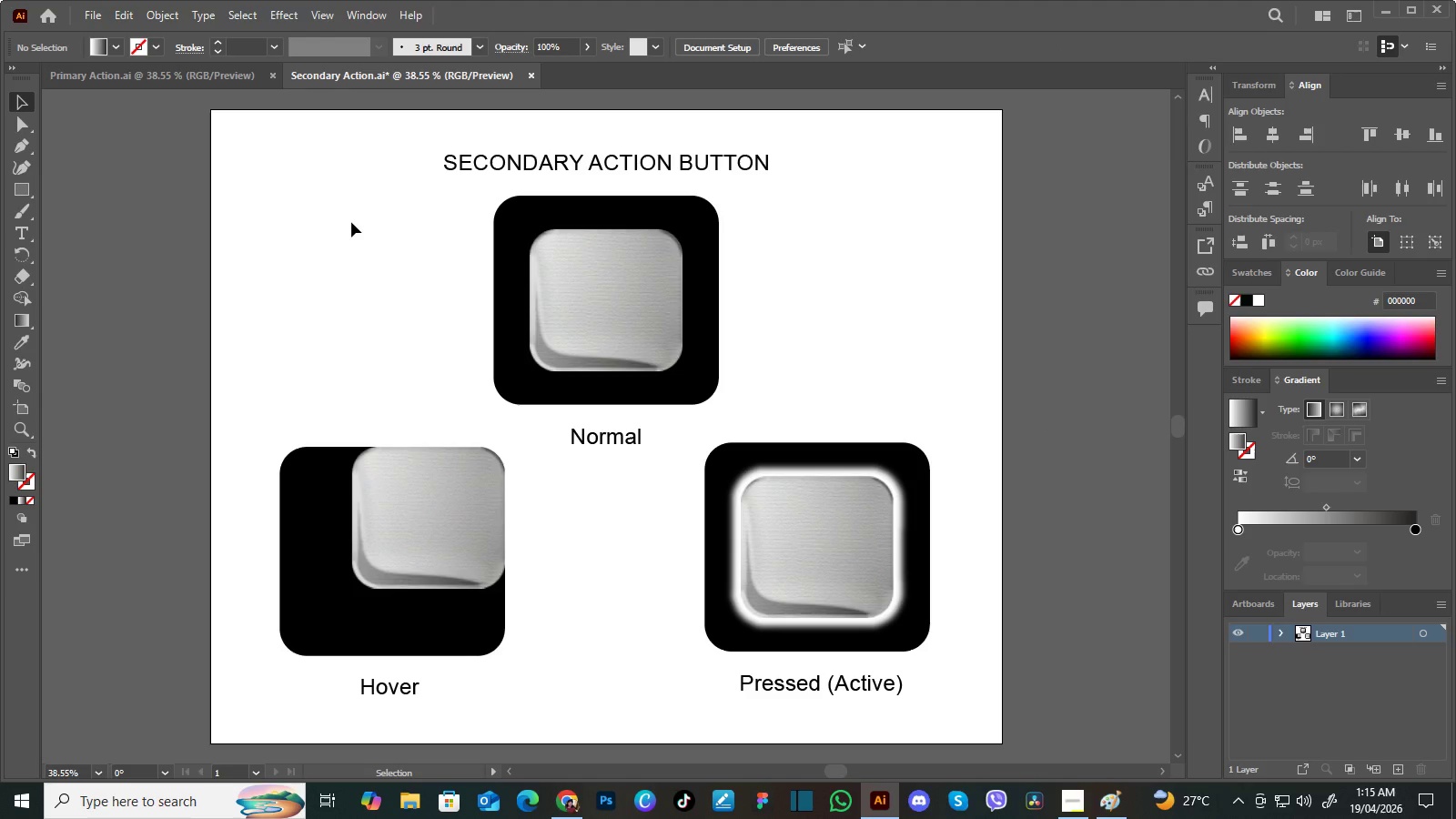 
wait(7.78)
 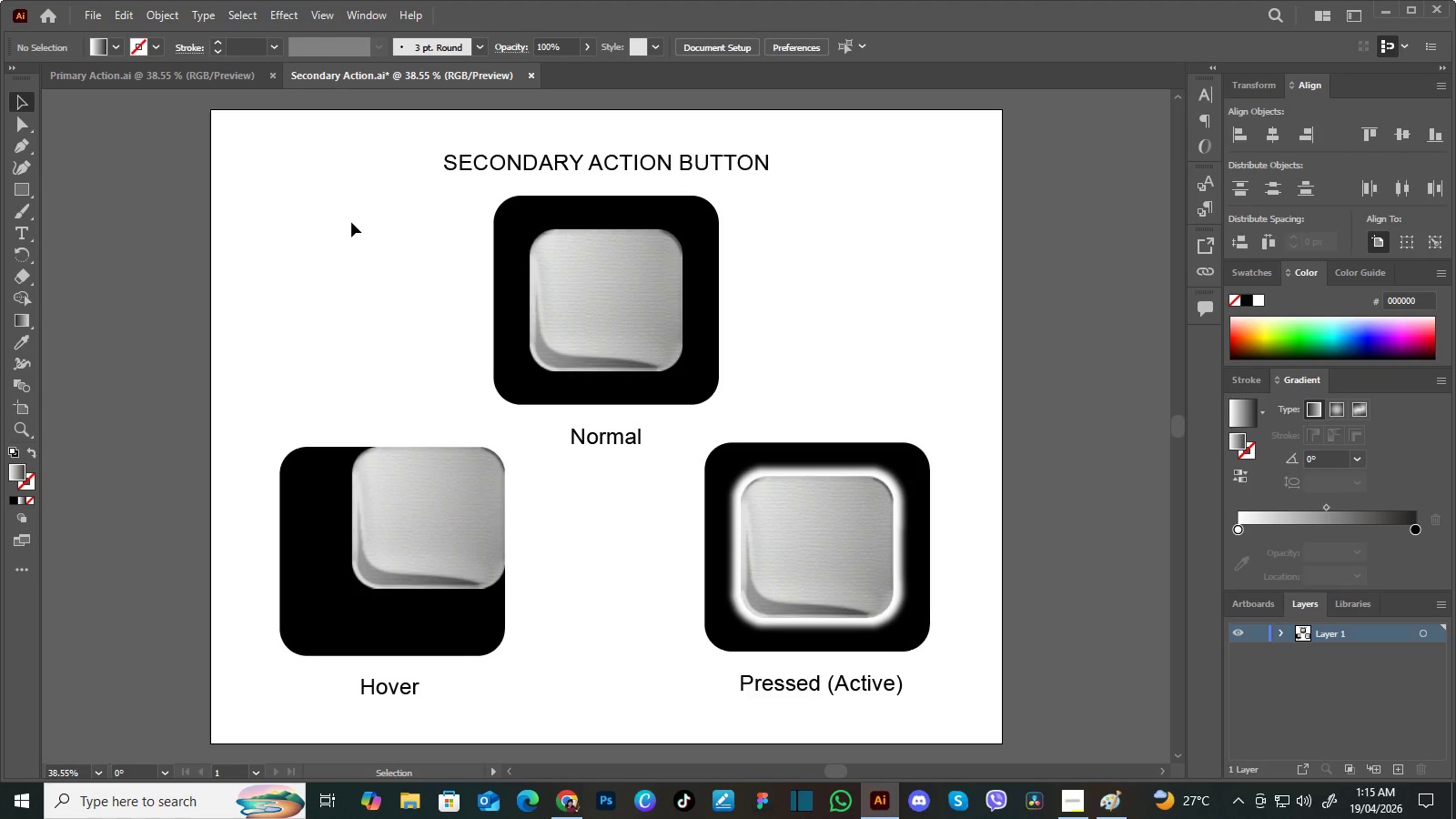 
left_click([794, 492])
 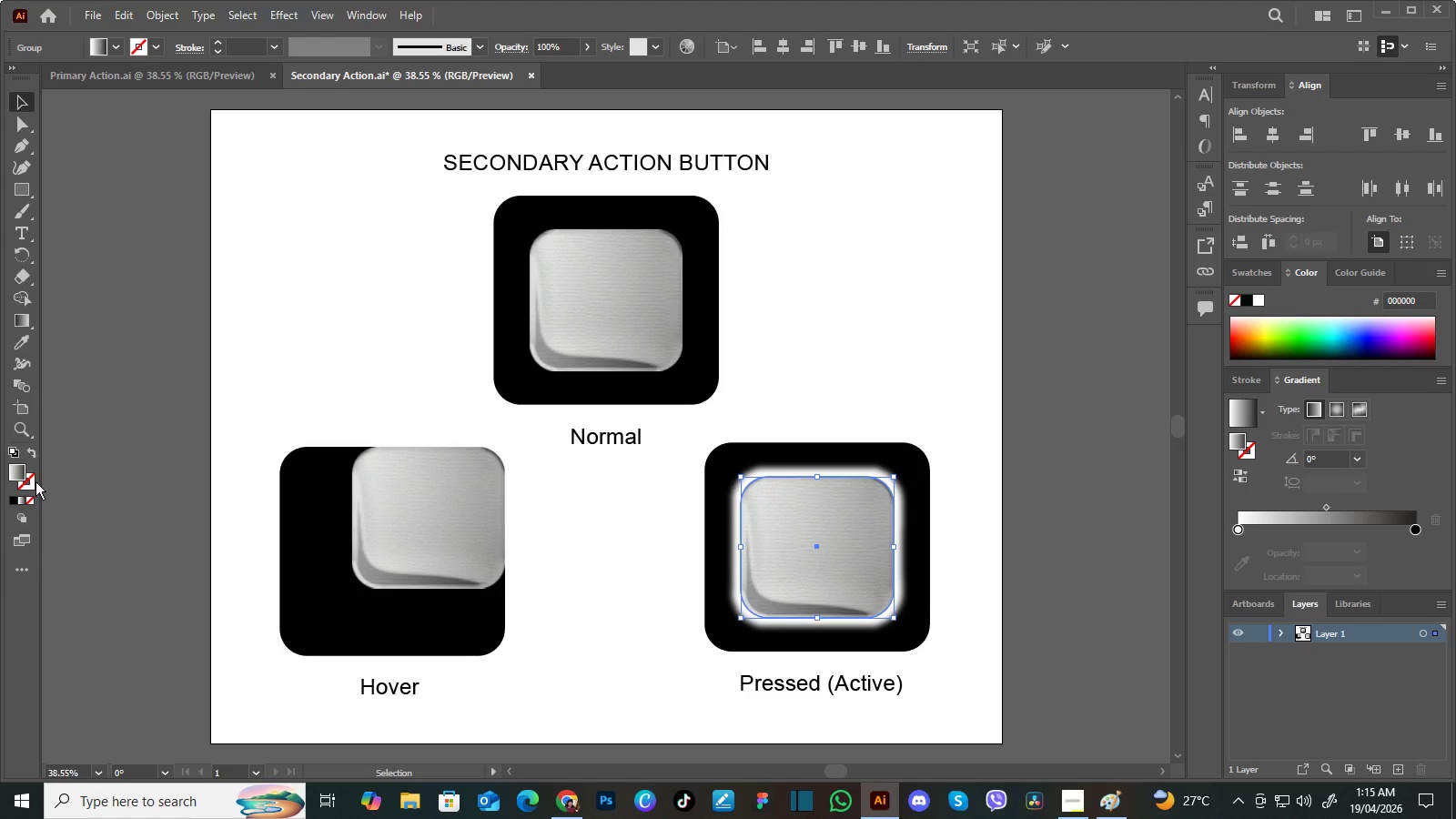 
left_click([35, 481])
 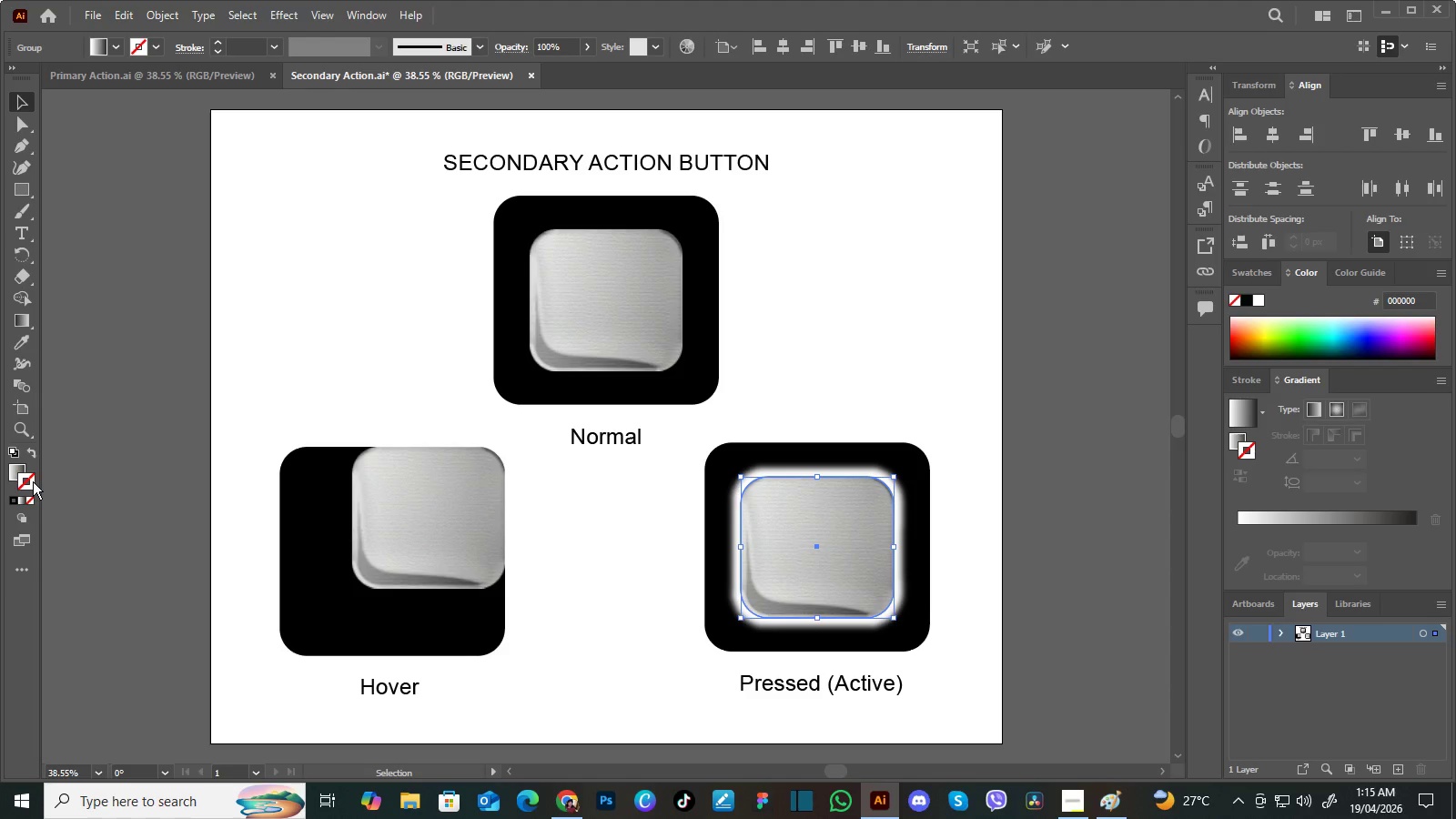 
left_click([33, 481])
 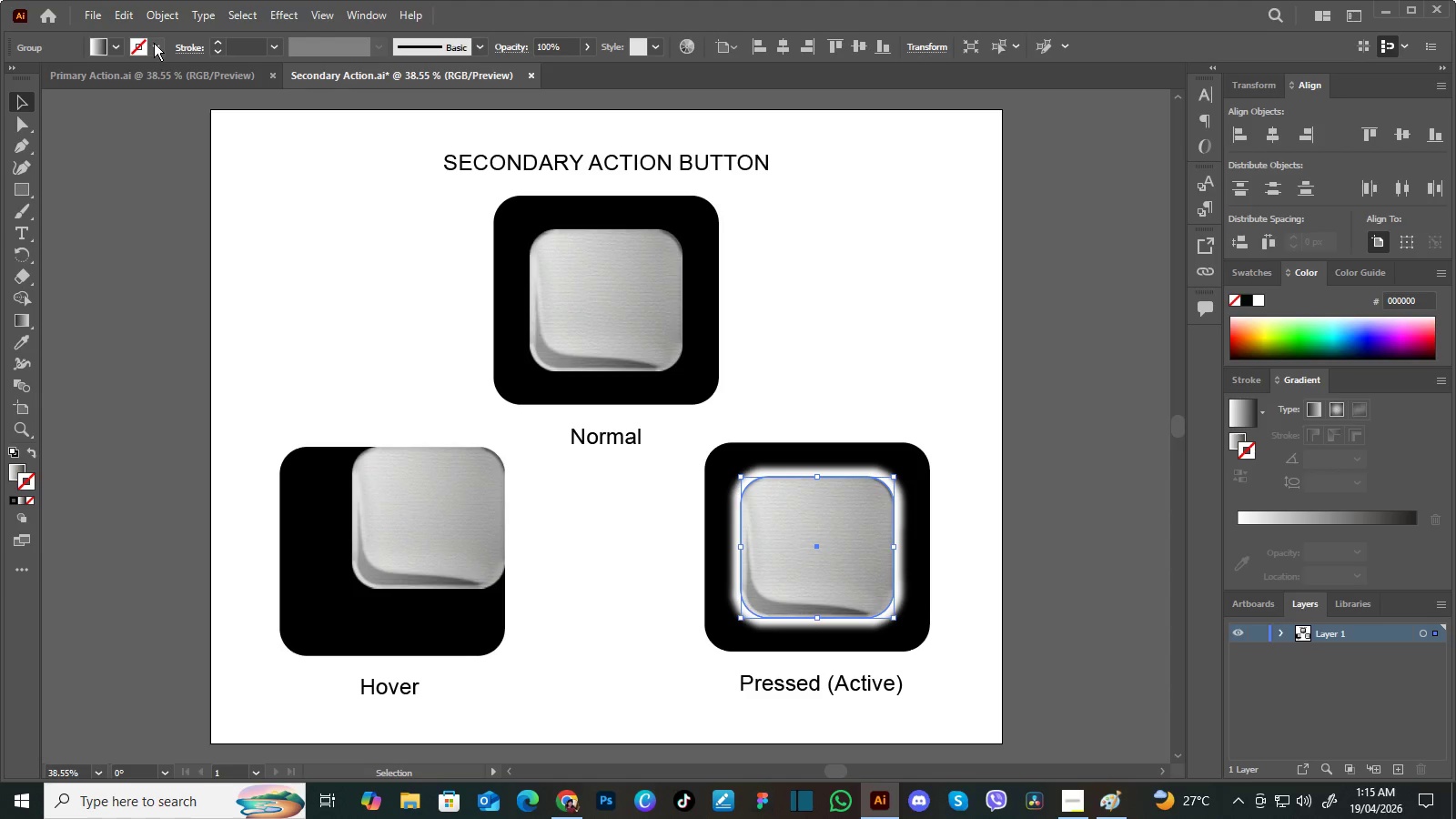 
left_click([154, 43])
 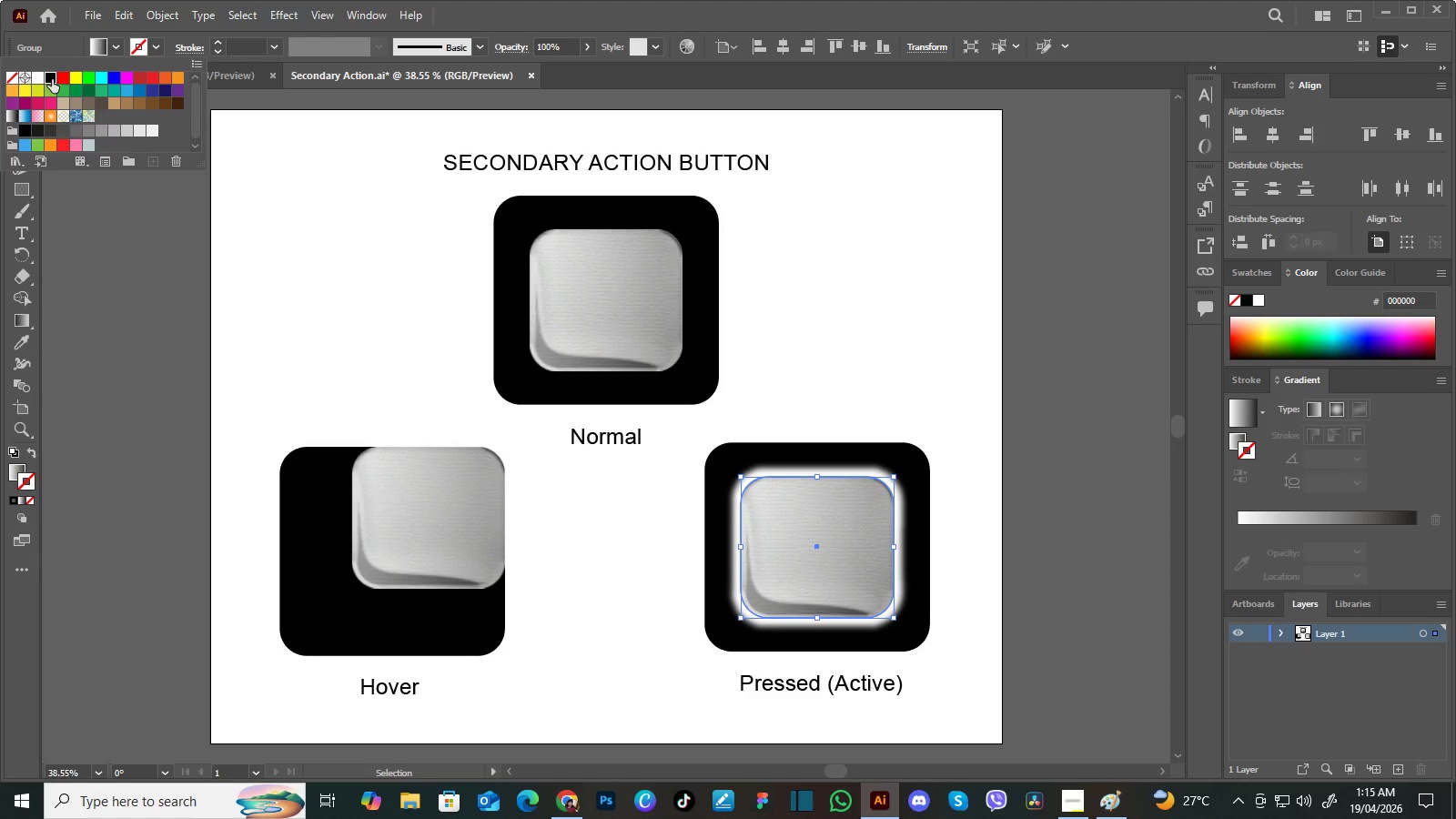 
left_click([52, 79])
 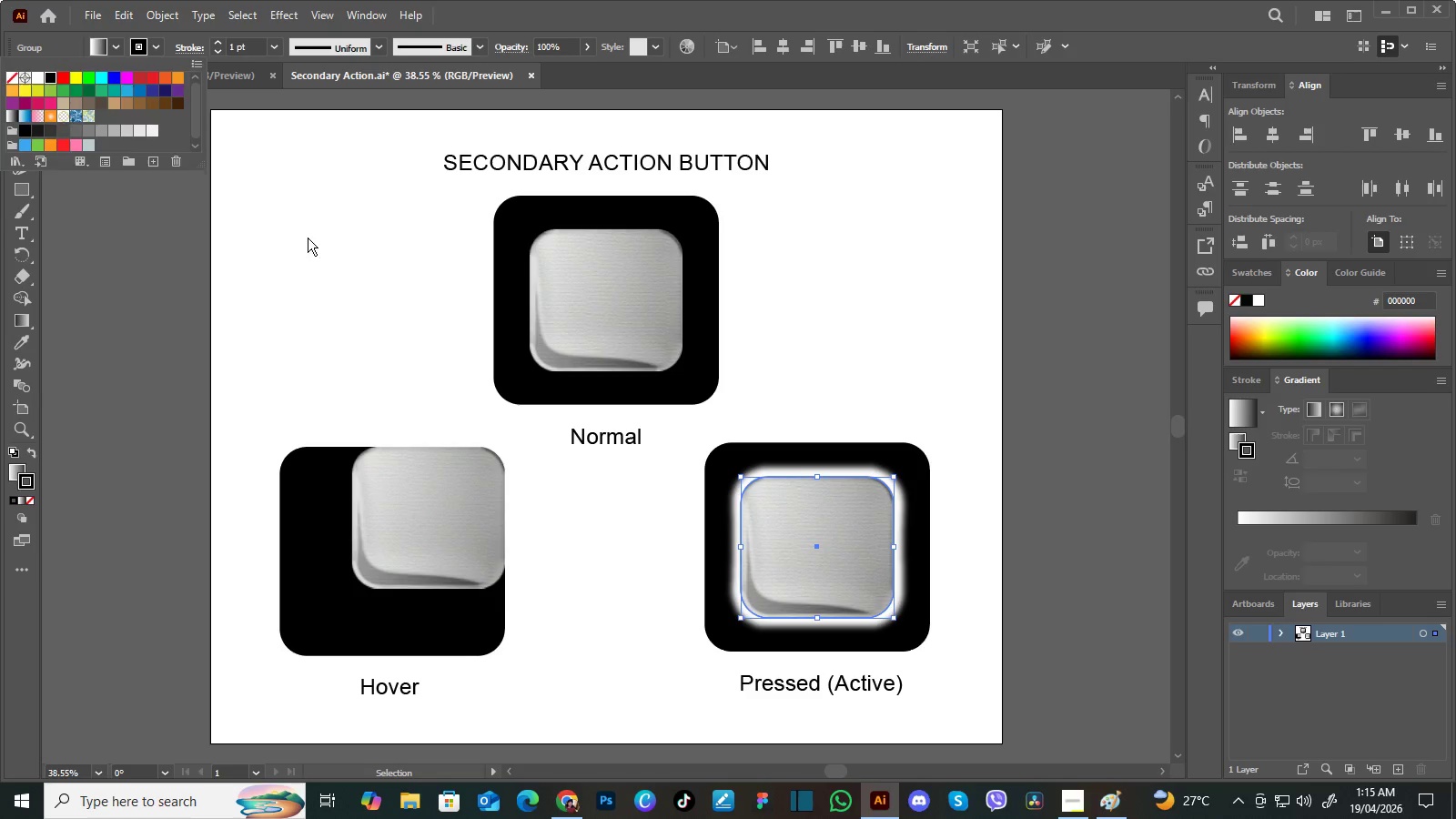 
left_click([318, 247])
 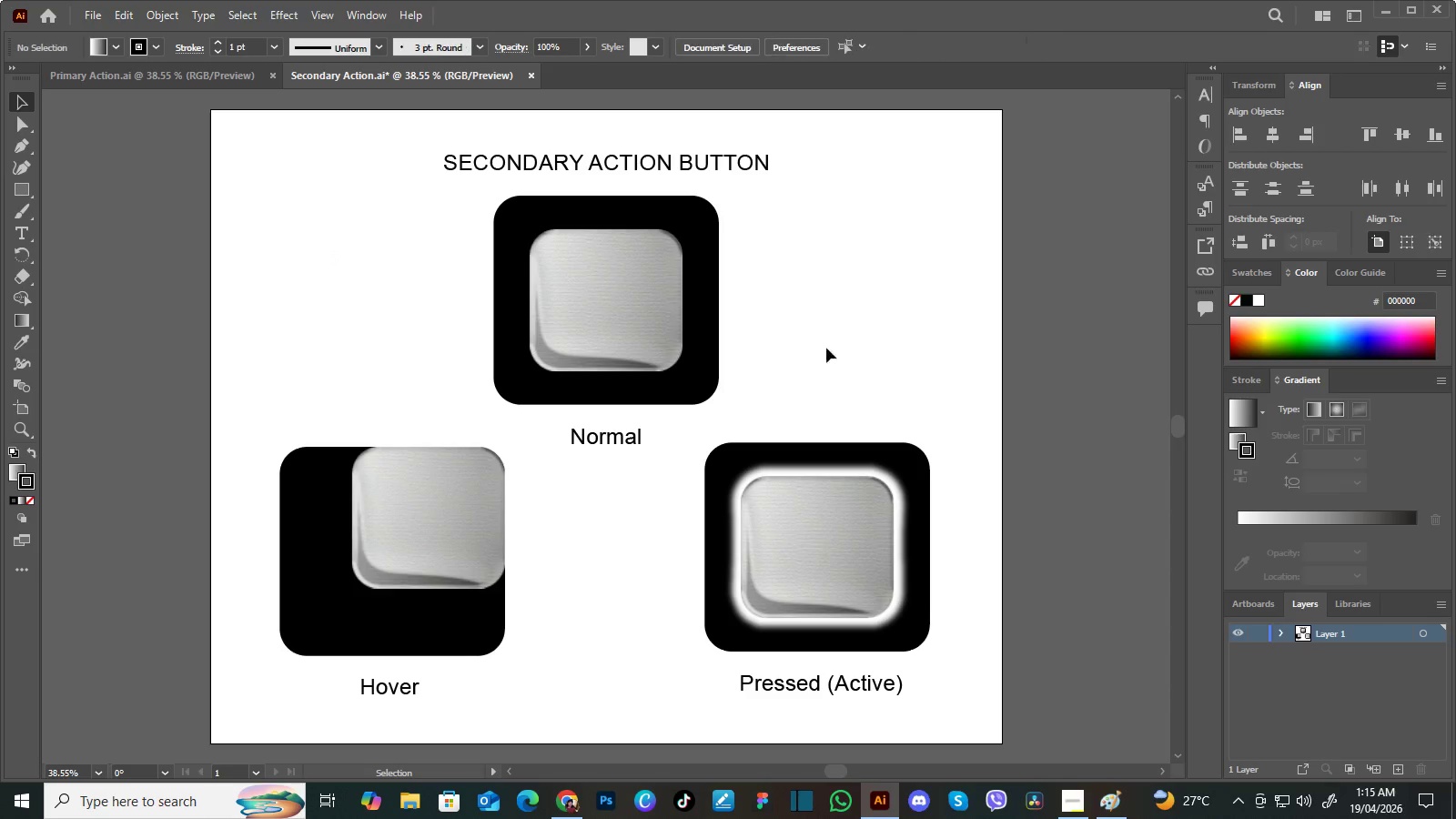 
left_click([800, 342])
 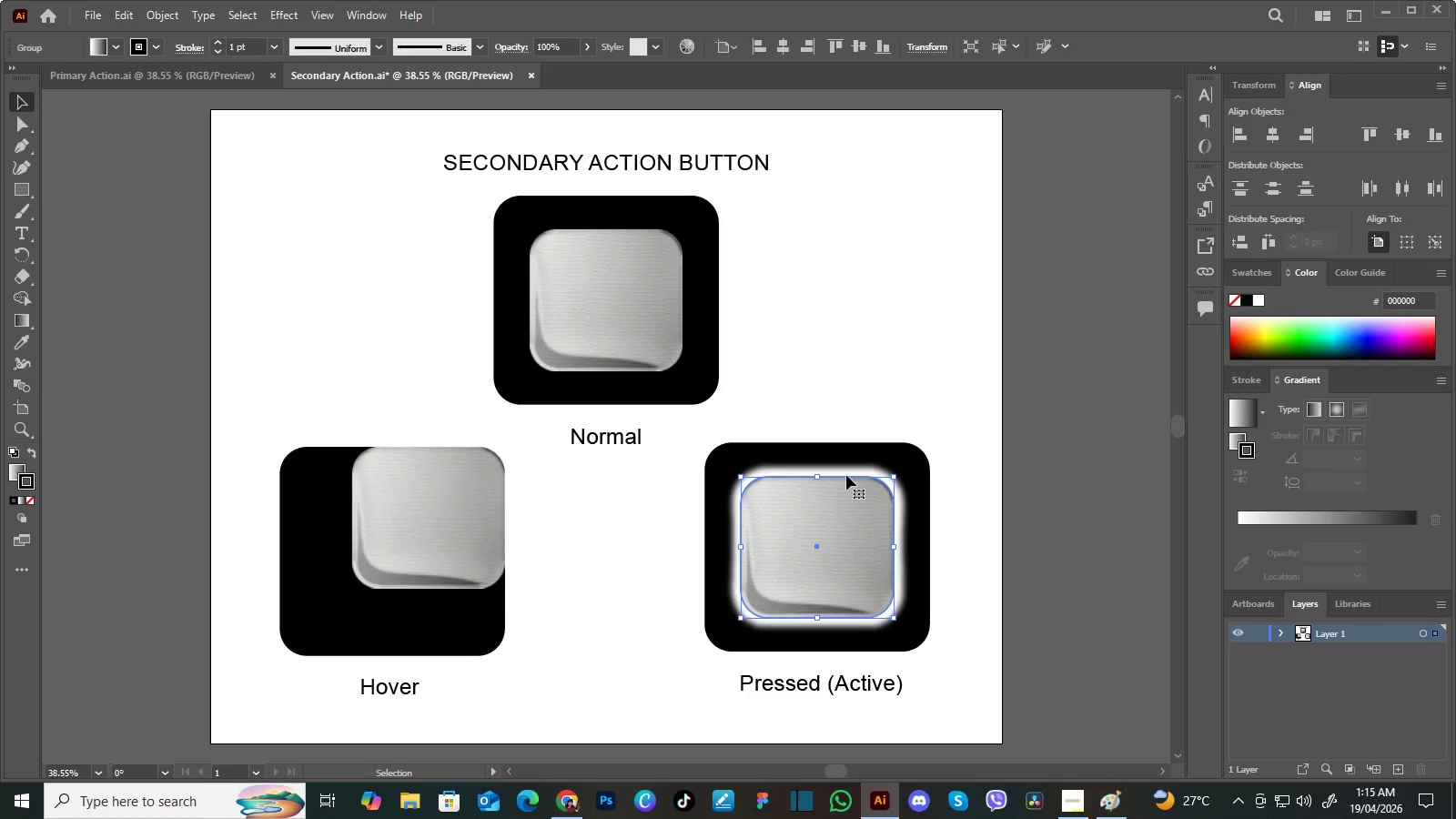 
left_click([847, 474])
 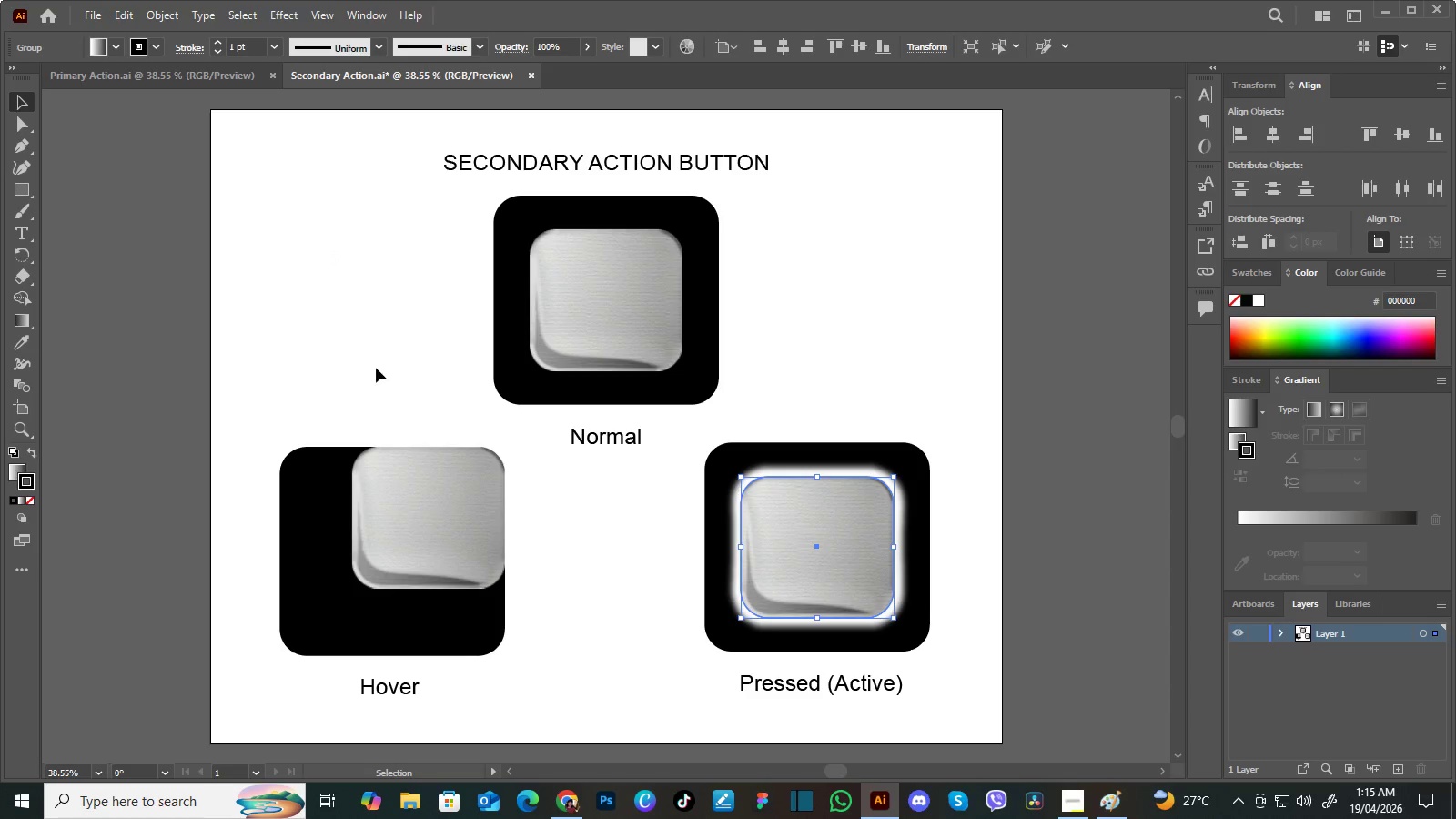 
left_click([376, 368])
 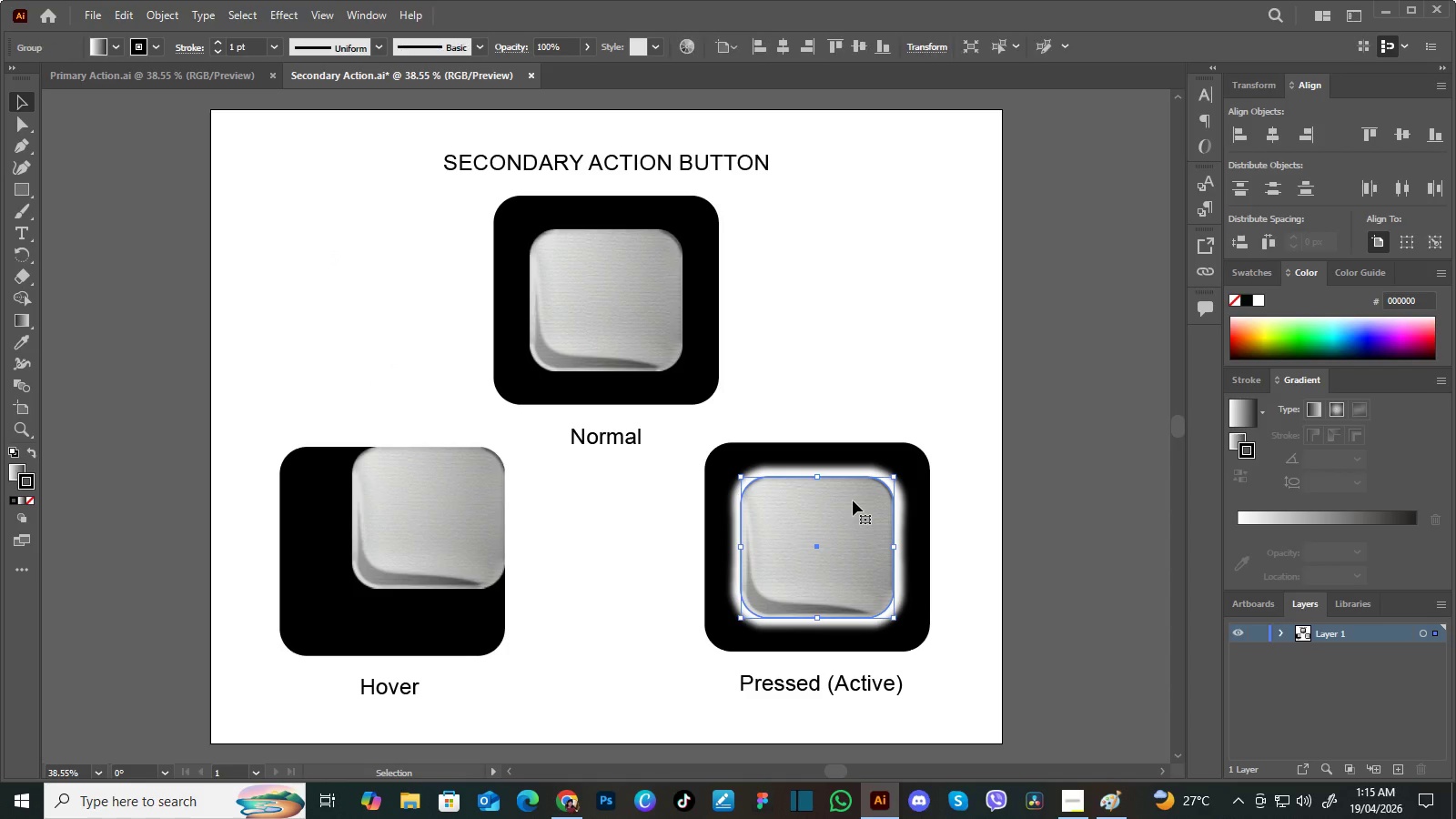 
left_click([853, 500])
 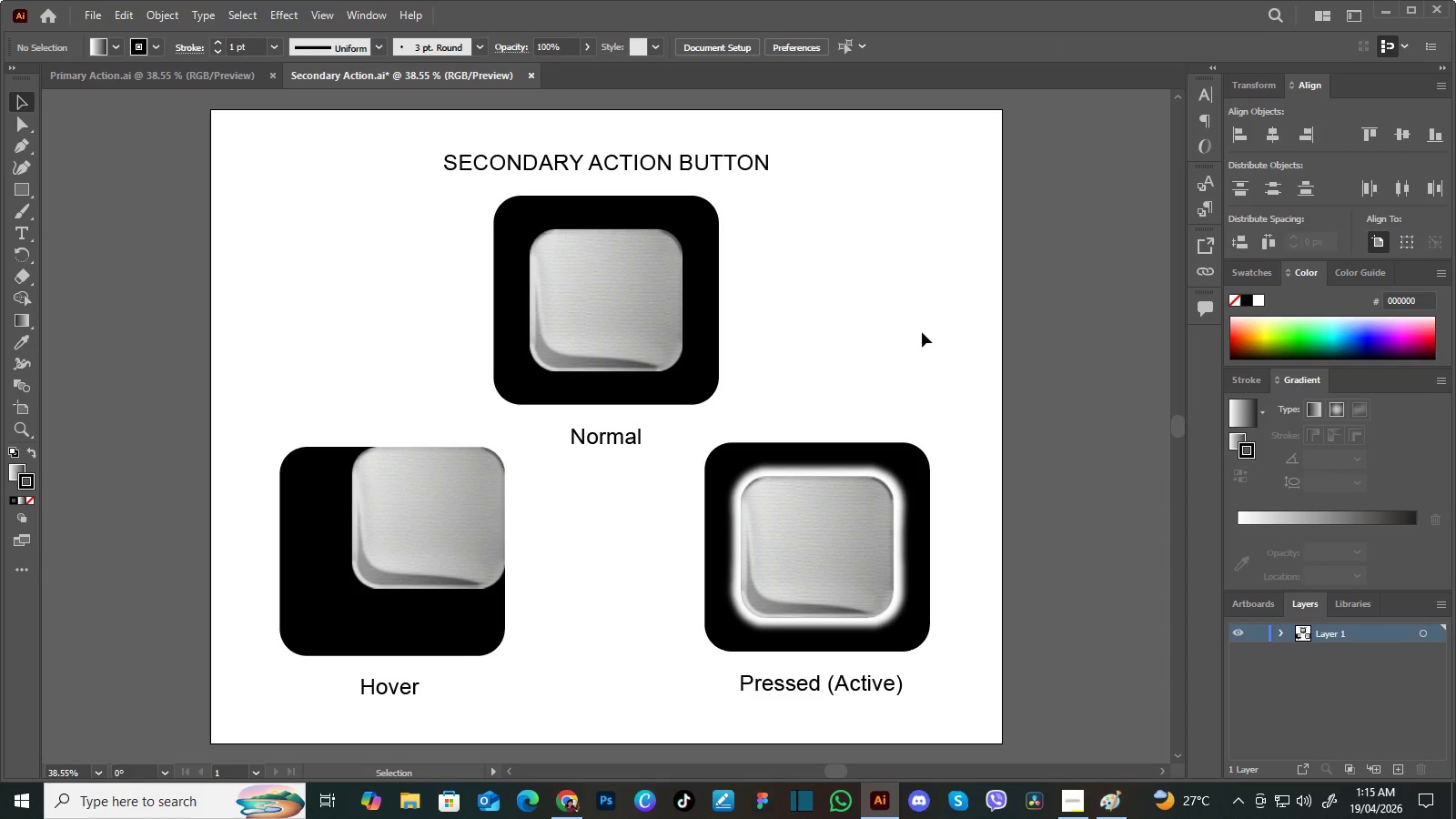 
left_click([875, 349])
 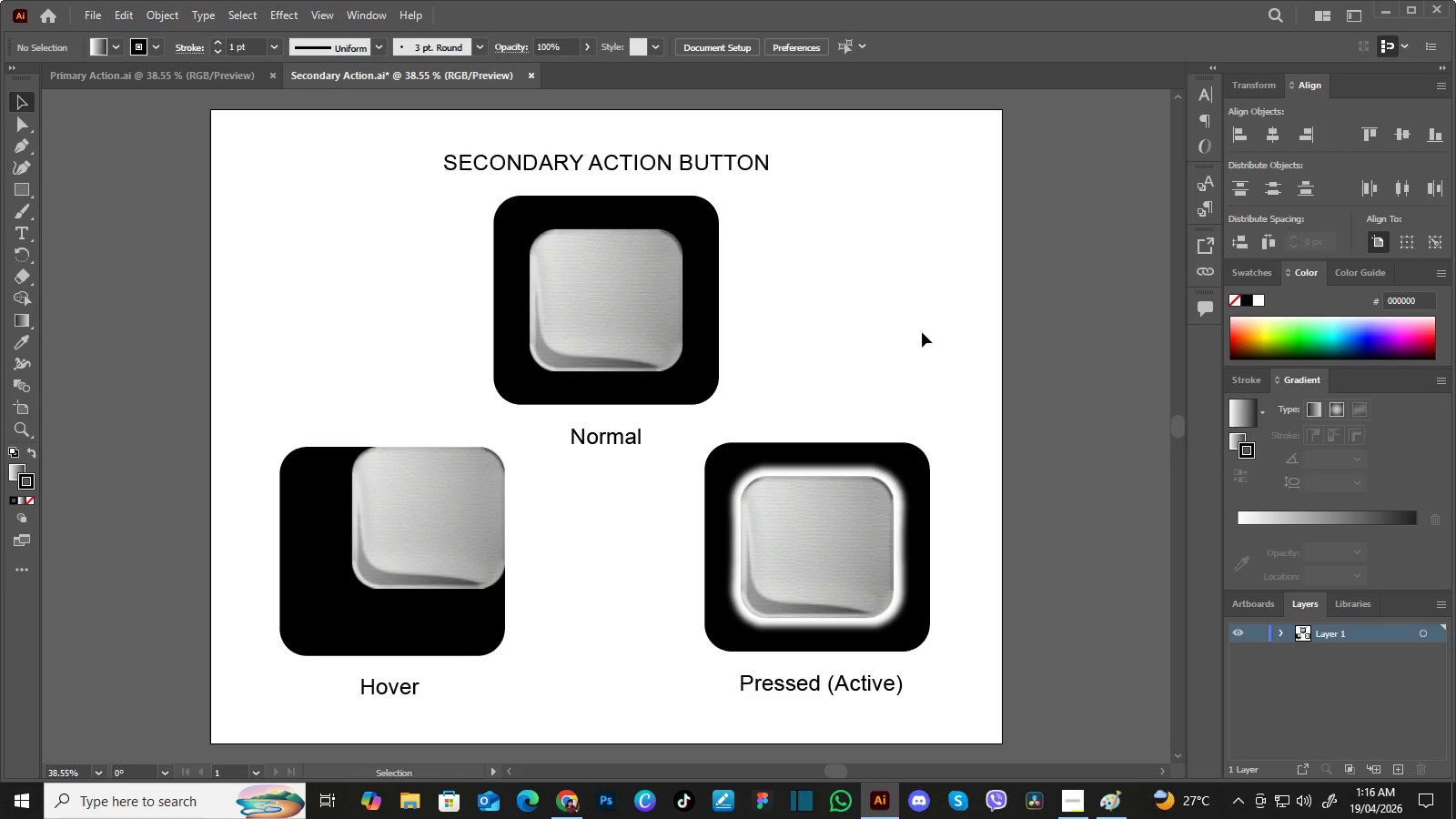 
wait(20.58)
 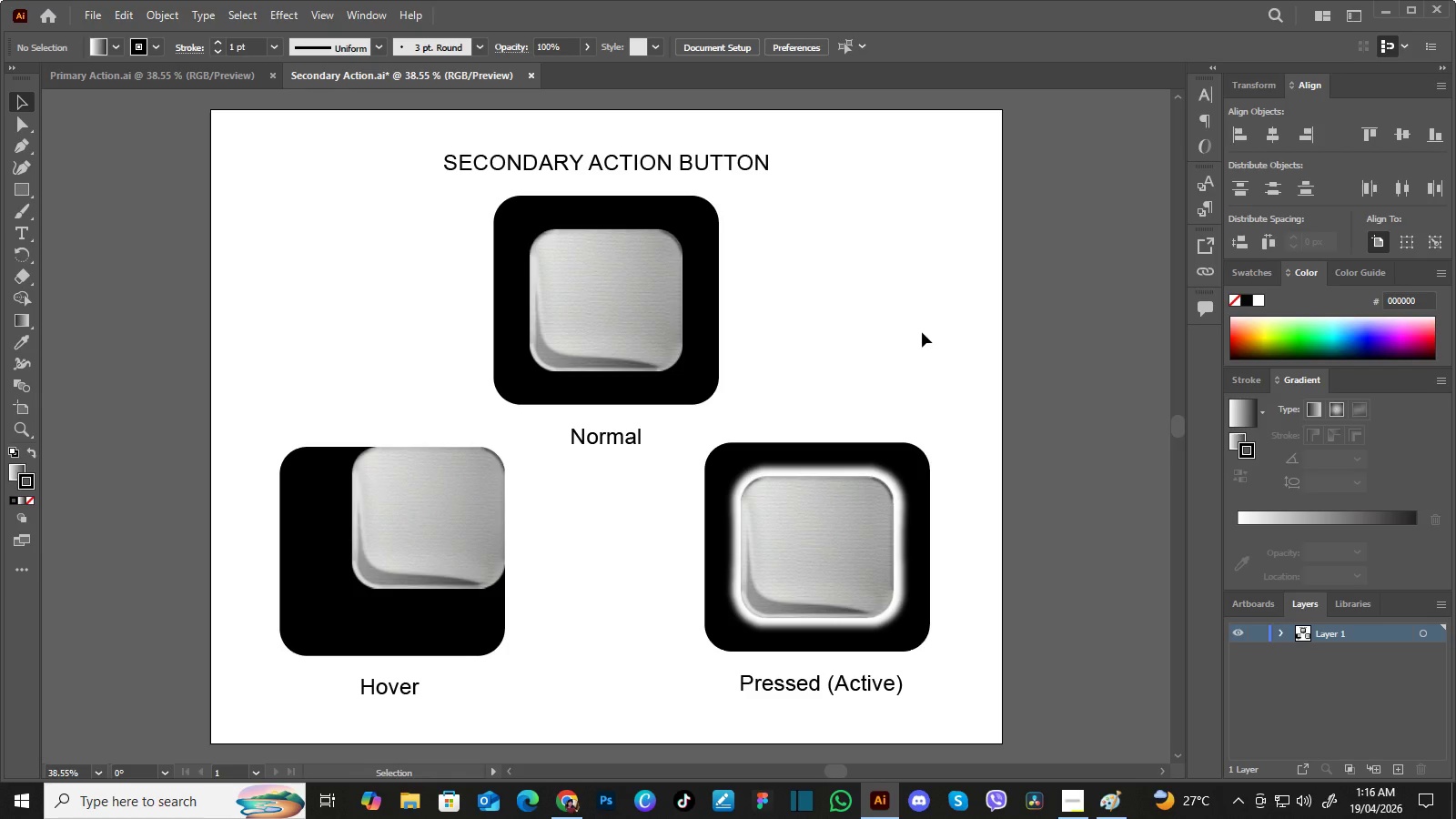 
left_click([100, 15])
 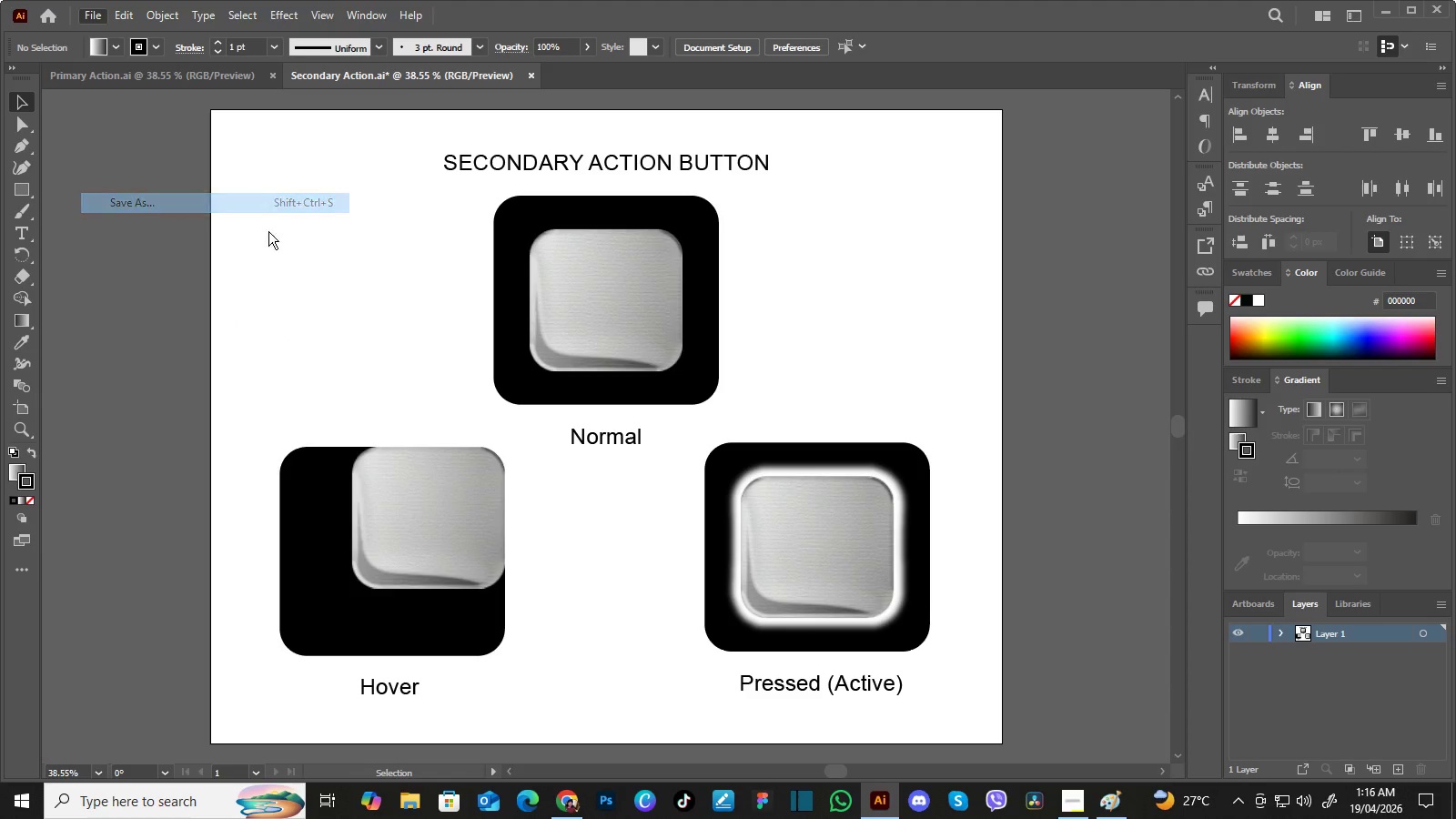 
left_click([163, 195])
 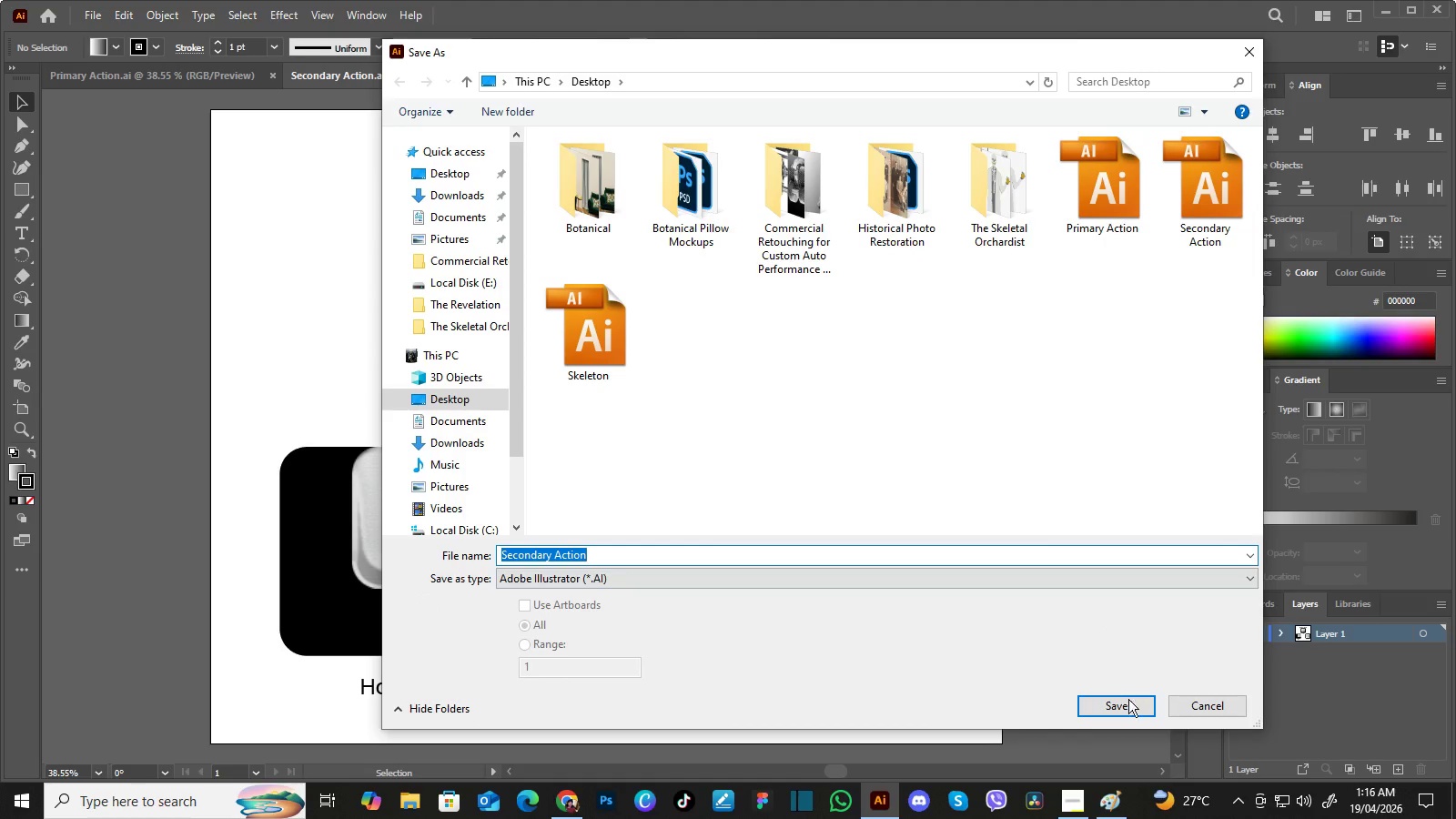 
left_click([1127, 703])
 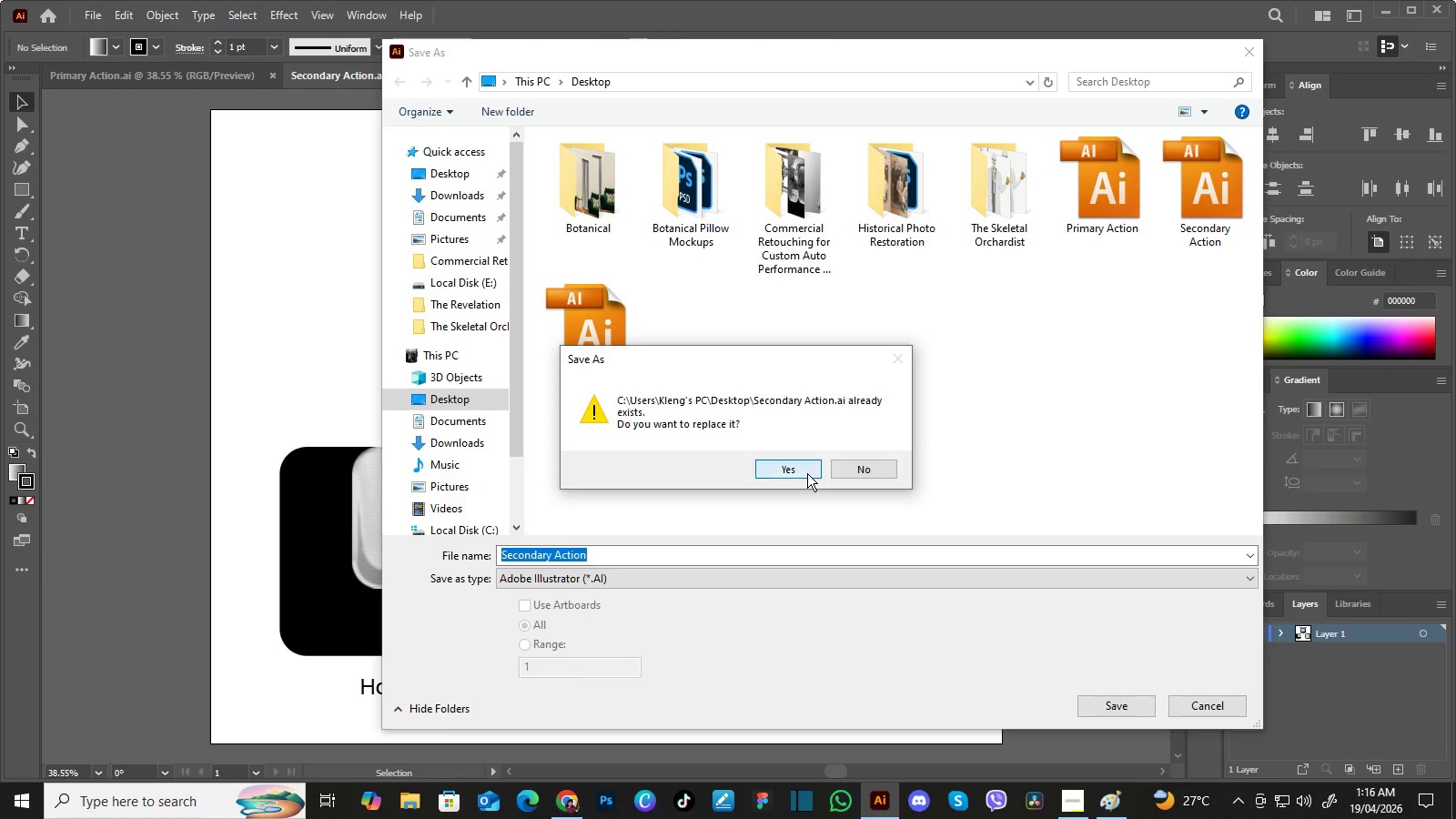 
left_click([807, 473])
 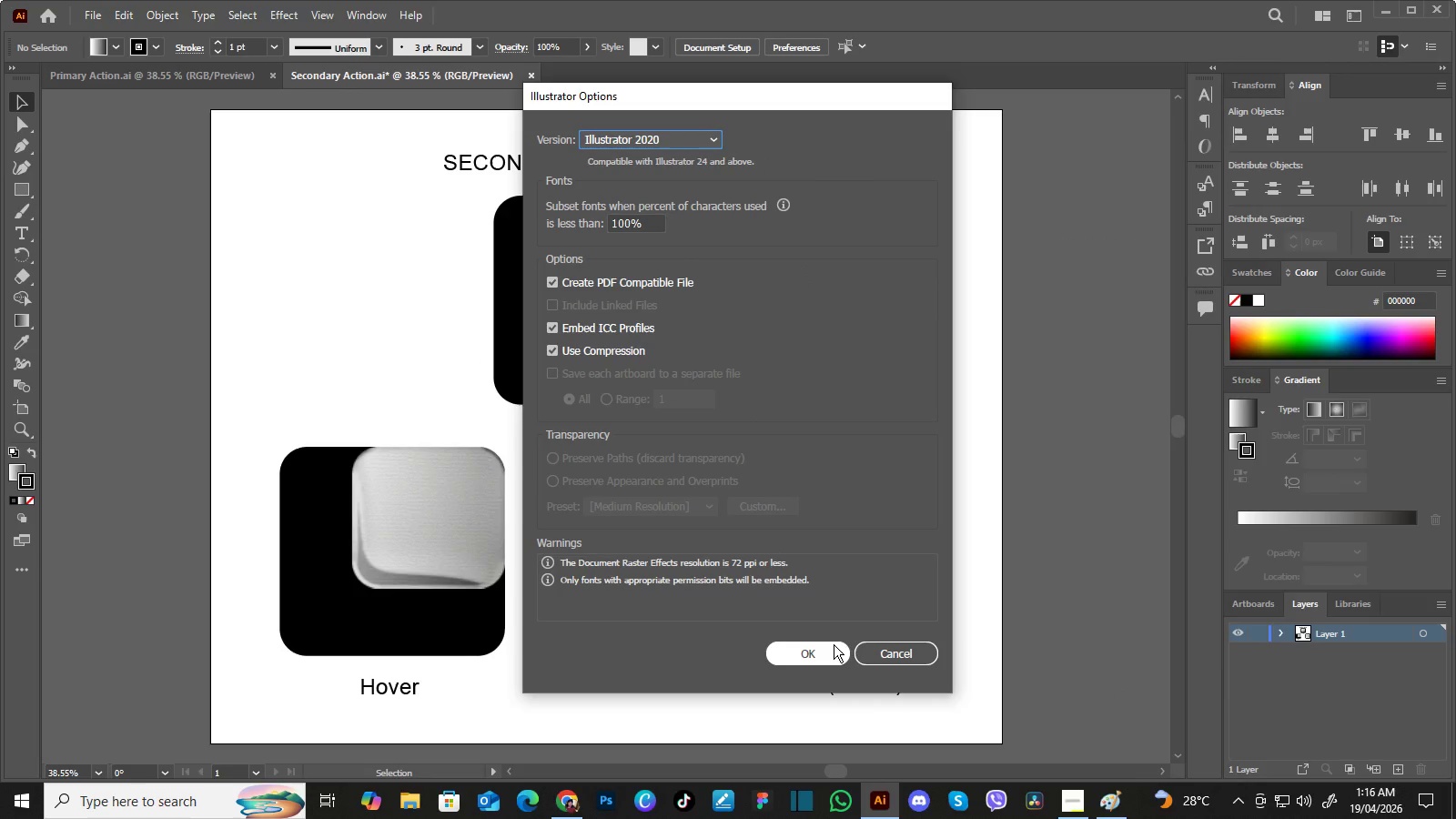 
left_click([834, 650])
 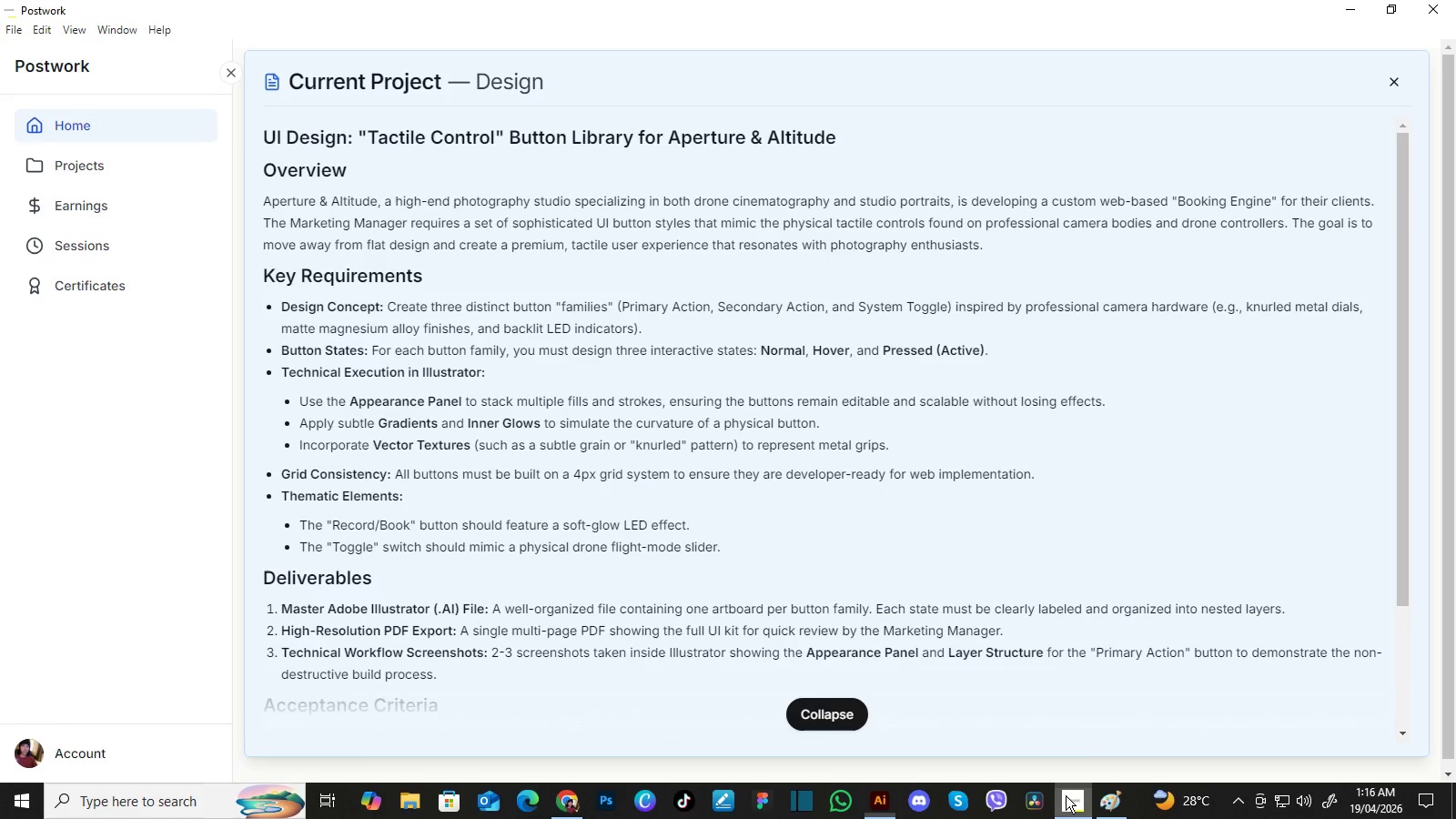 
left_click([1066, 797])